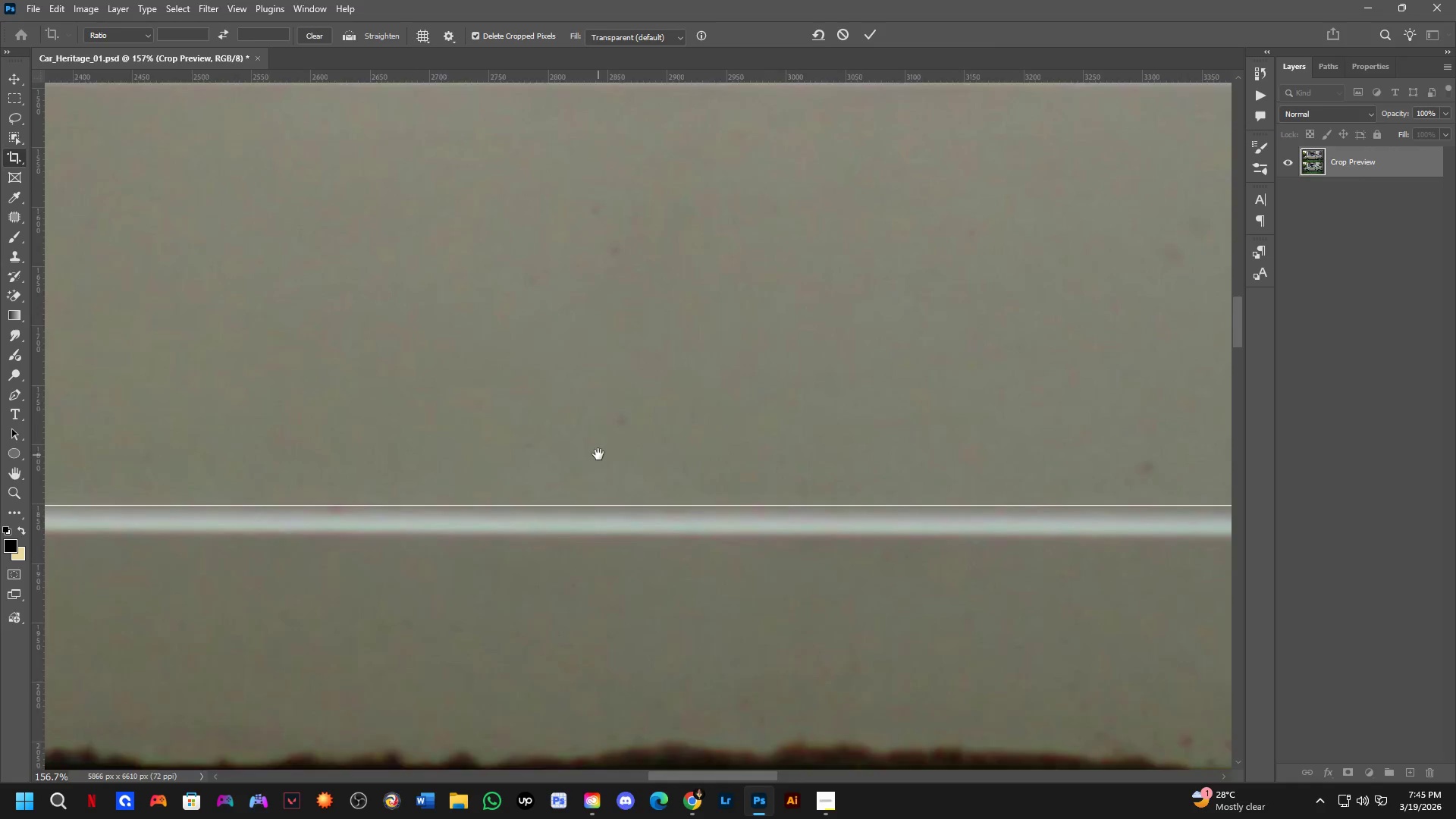 
scroll: coordinate [600, 363], scroll_direction: up, amount: 13.0
 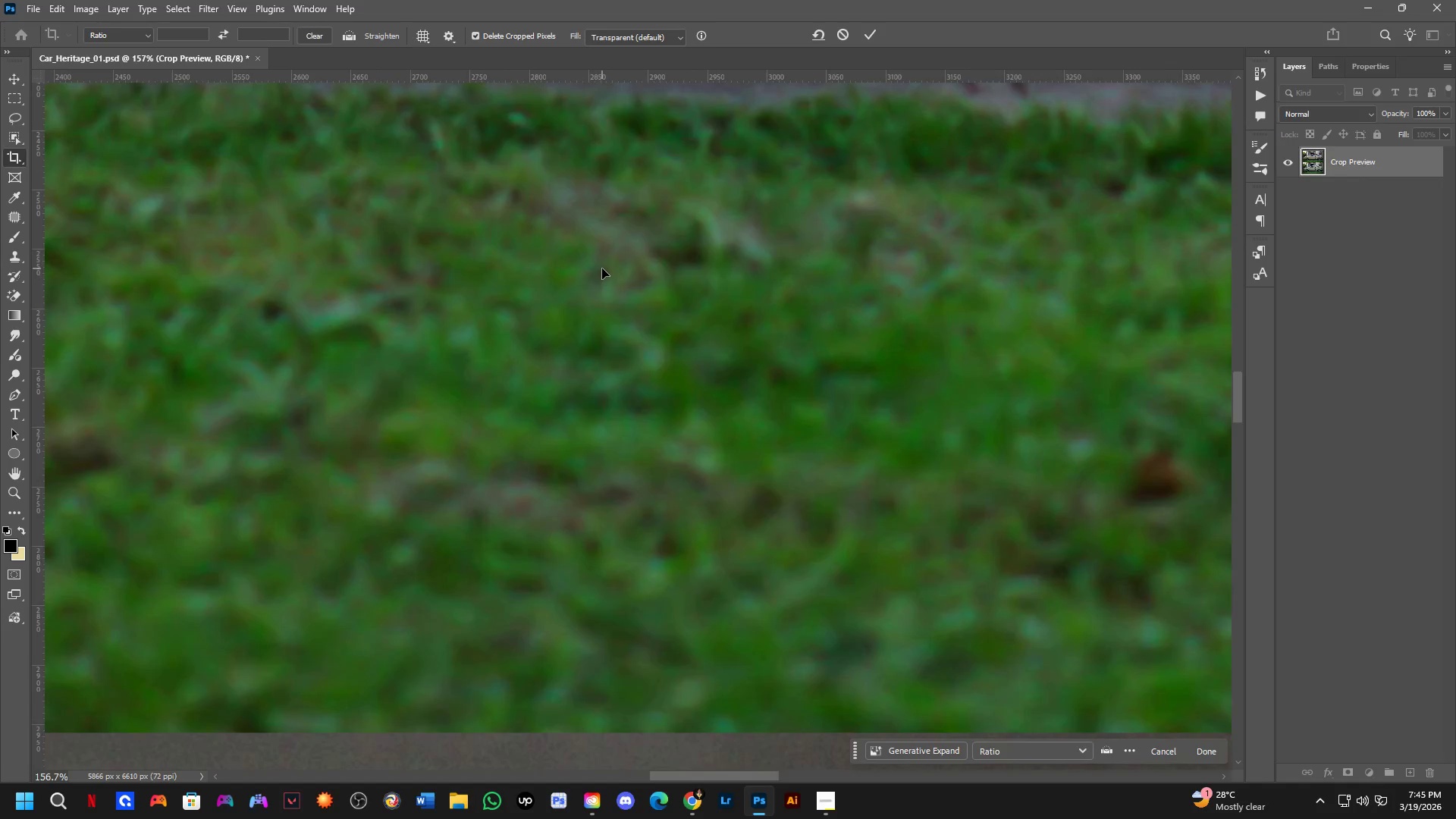 
left_click_drag(start_coordinate=[598, 457], to_coordinate=[610, 511])
 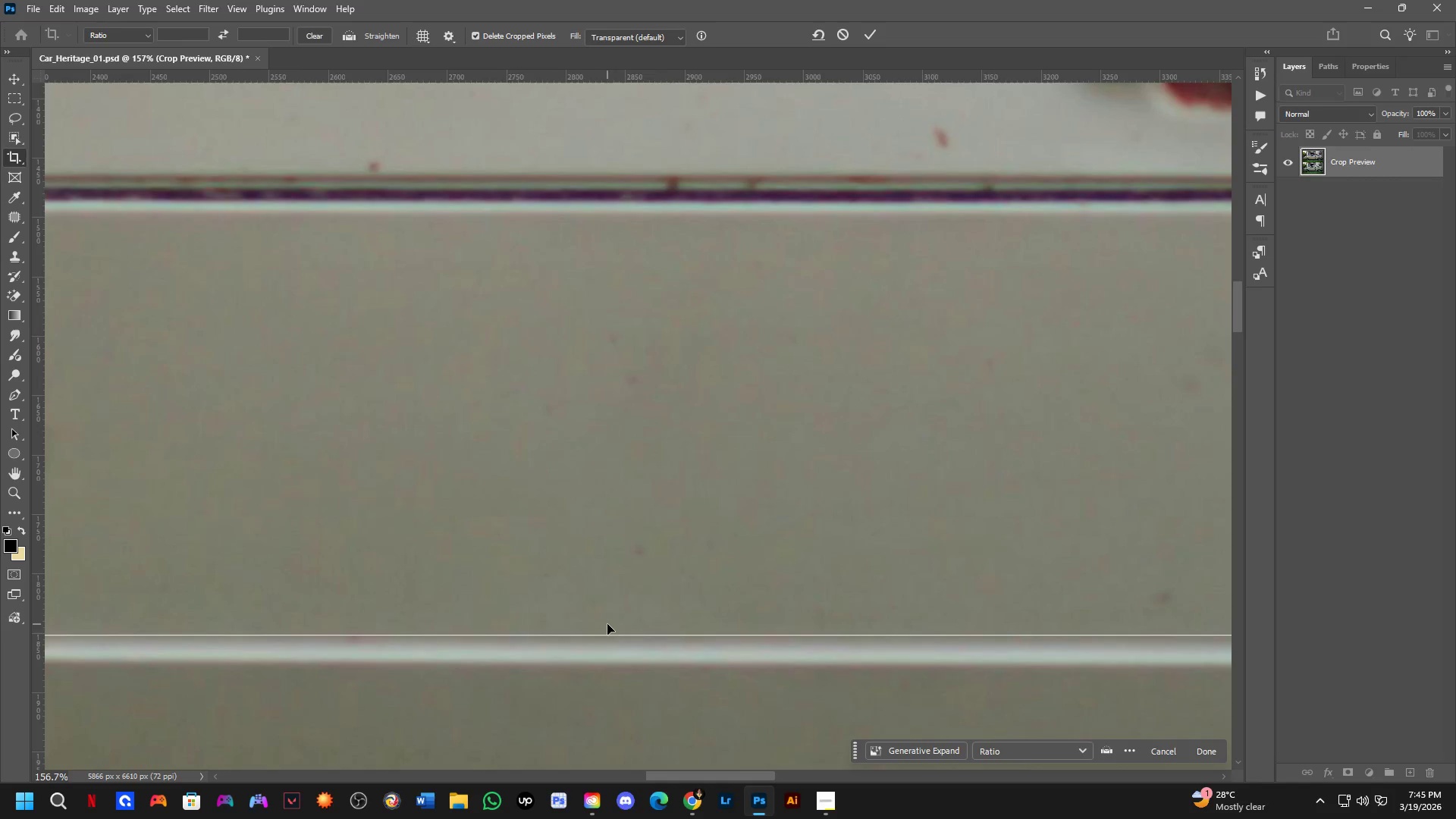 
key(Shift+ShiftLeft)
 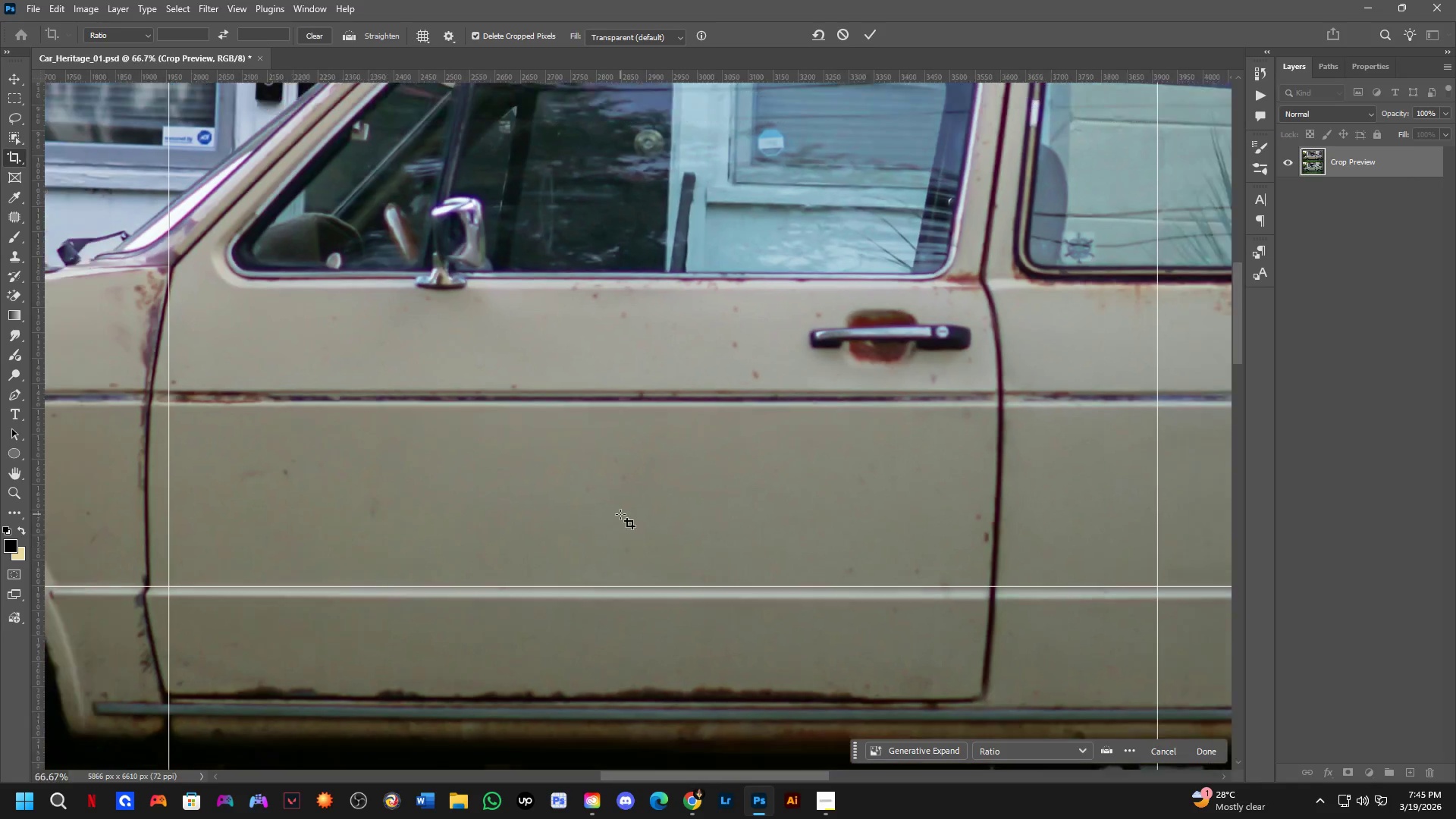 
hold_key(key=Space, duration=1.09)
 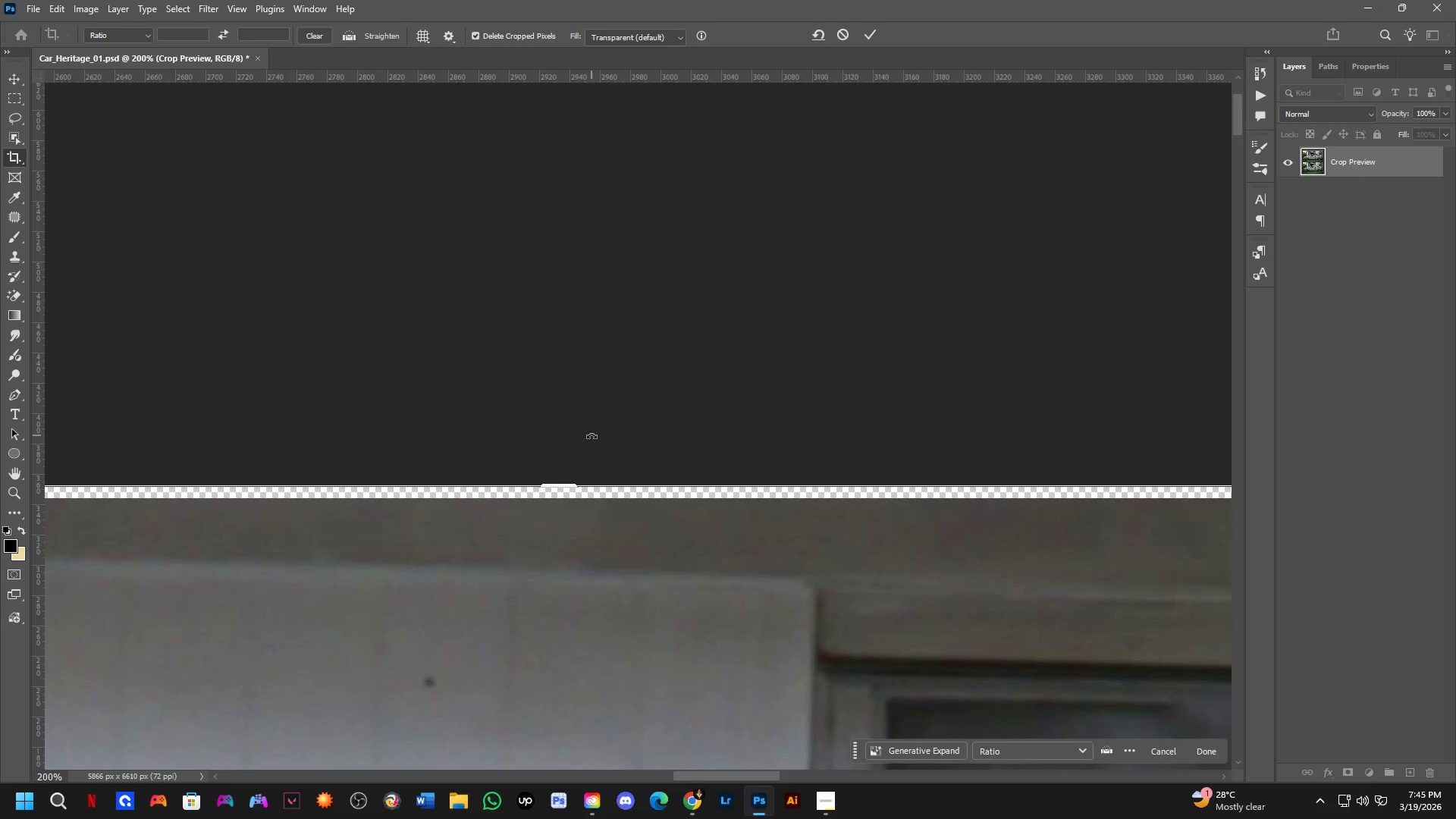 
left_click_drag(start_coordinate=[645, 347], to_coordinate=[607, 770])
 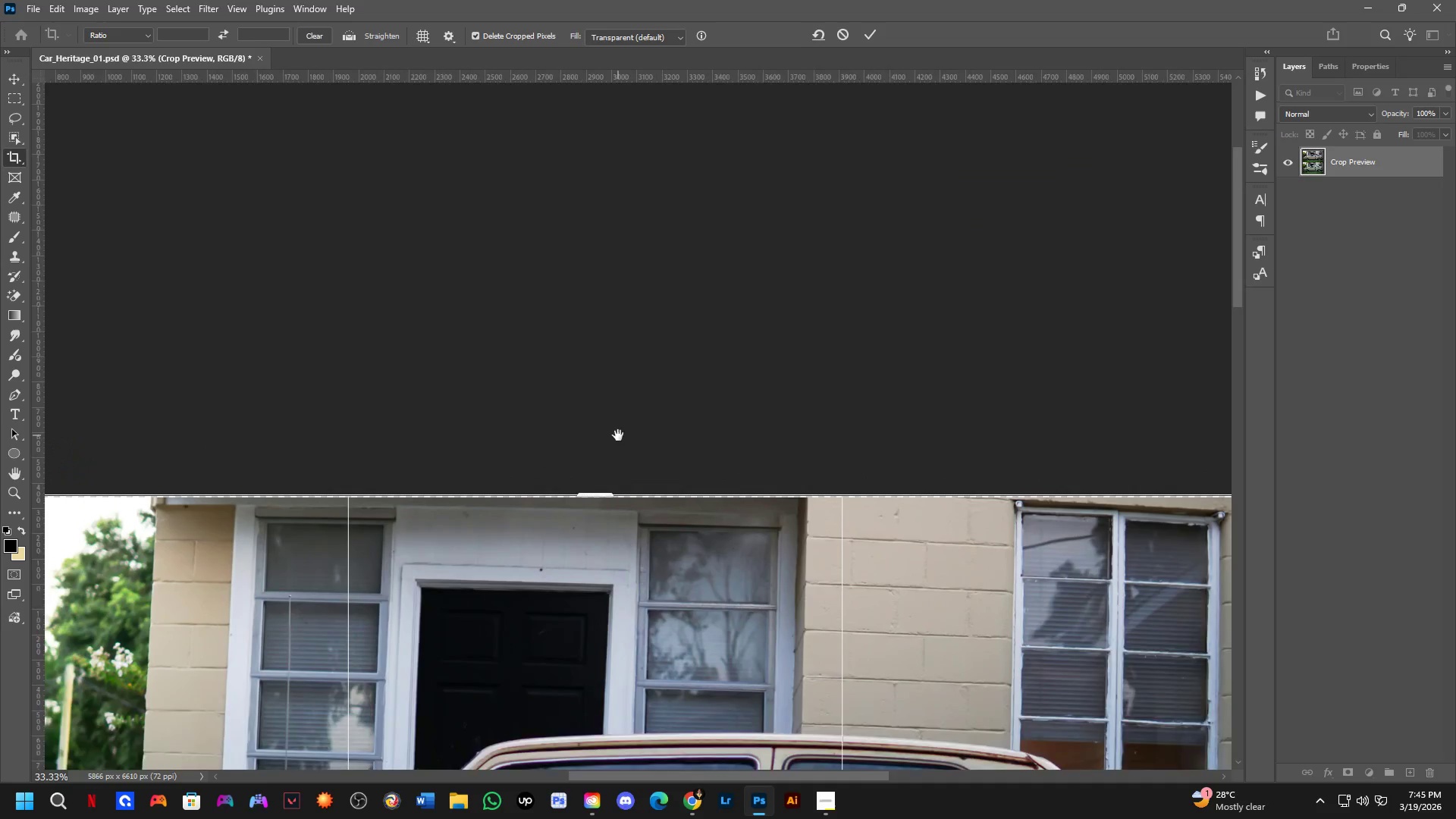 
left_click_drag(start_coordinate=[617, 436], to_coordinate=[617, 487])
 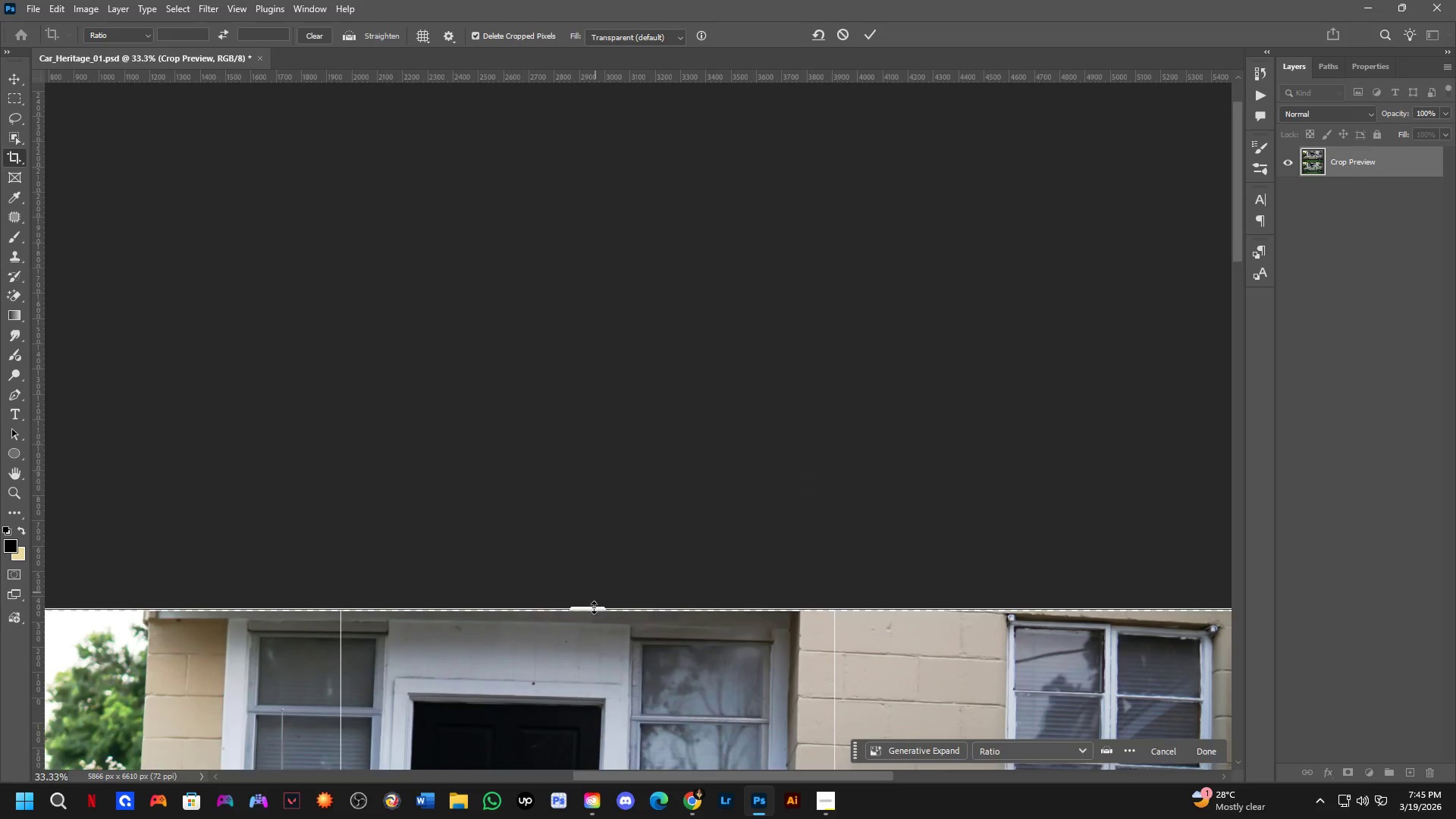 
scroll: coordinate [620, 514], scroll_direction: down, amount: 11.0
 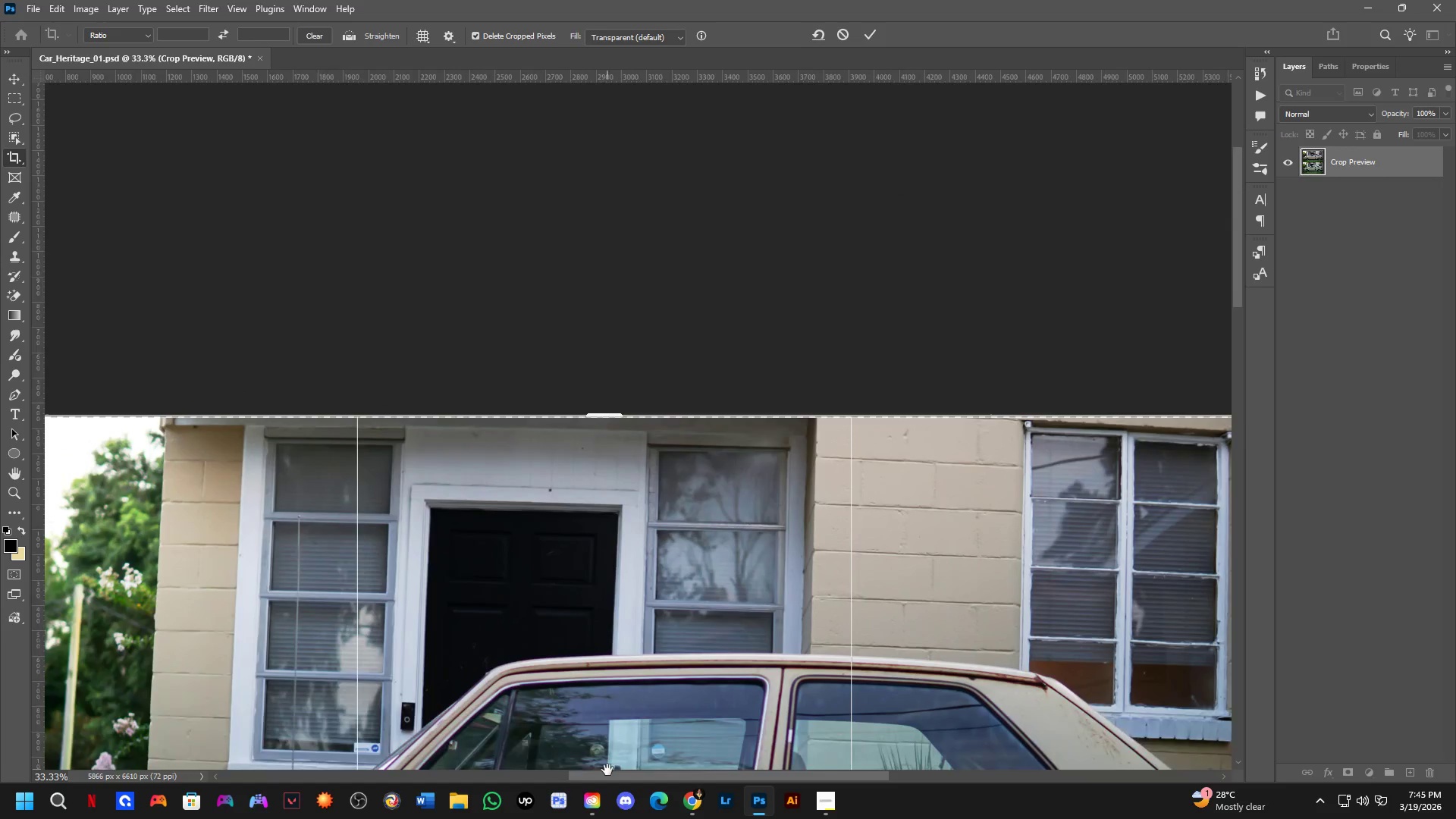 
key(Shift+ShiftLeft)
 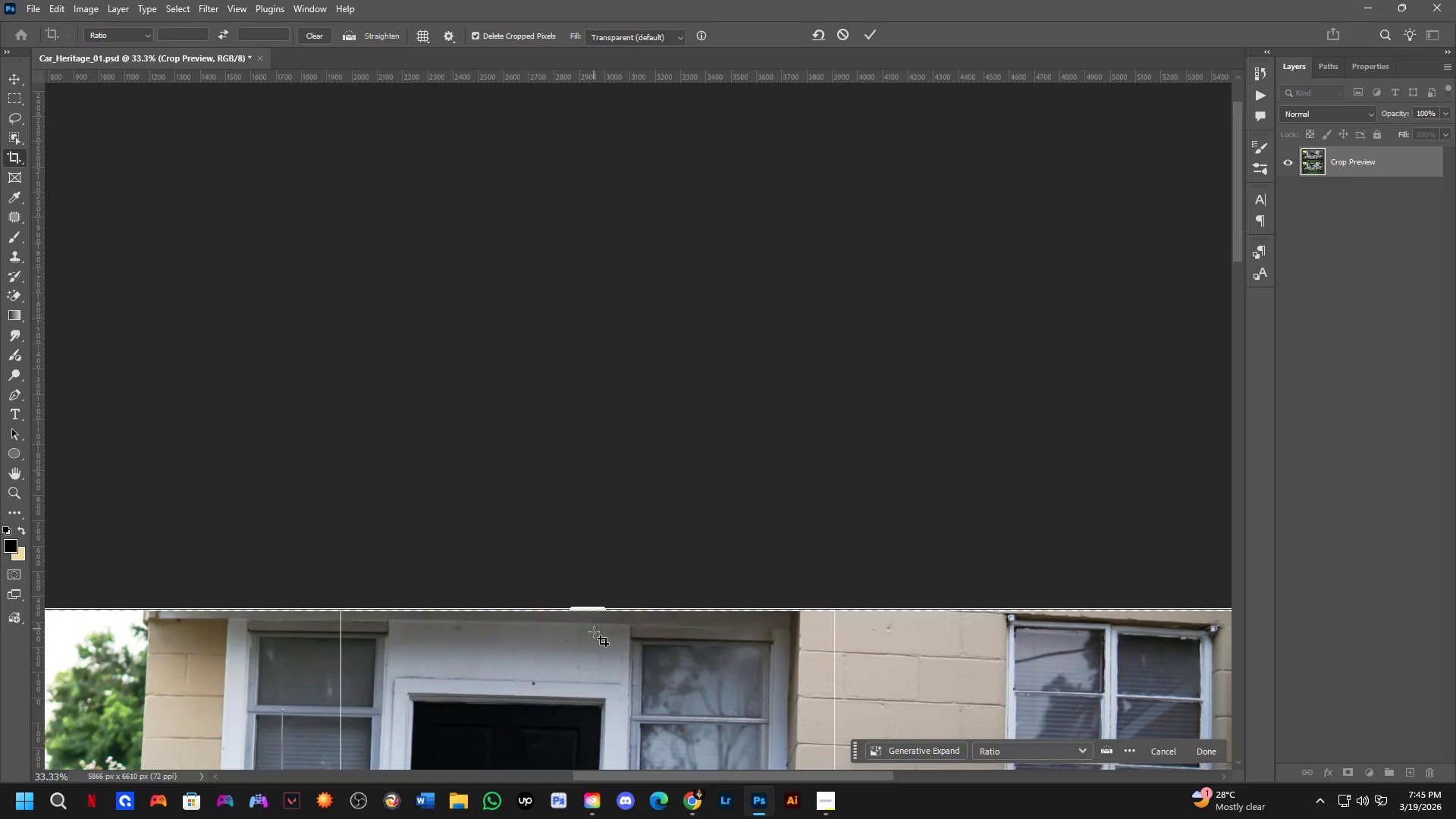 
scroll: coordinate [594, 633], scroll_direction: up, amount: 4.0
 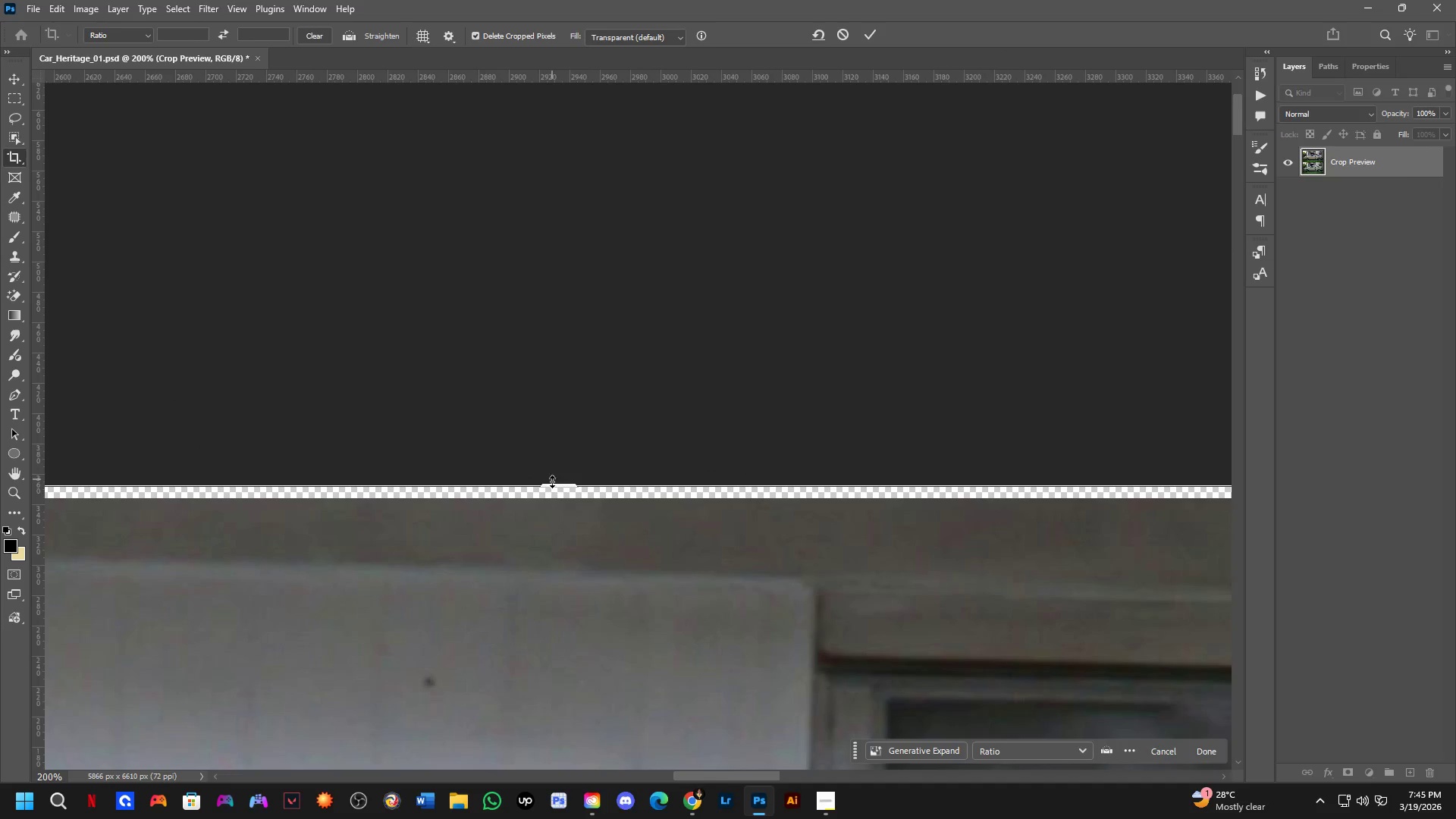 
left_click_drag(start_coordinate=[555, 491], to_coordinate=[560, 498])
 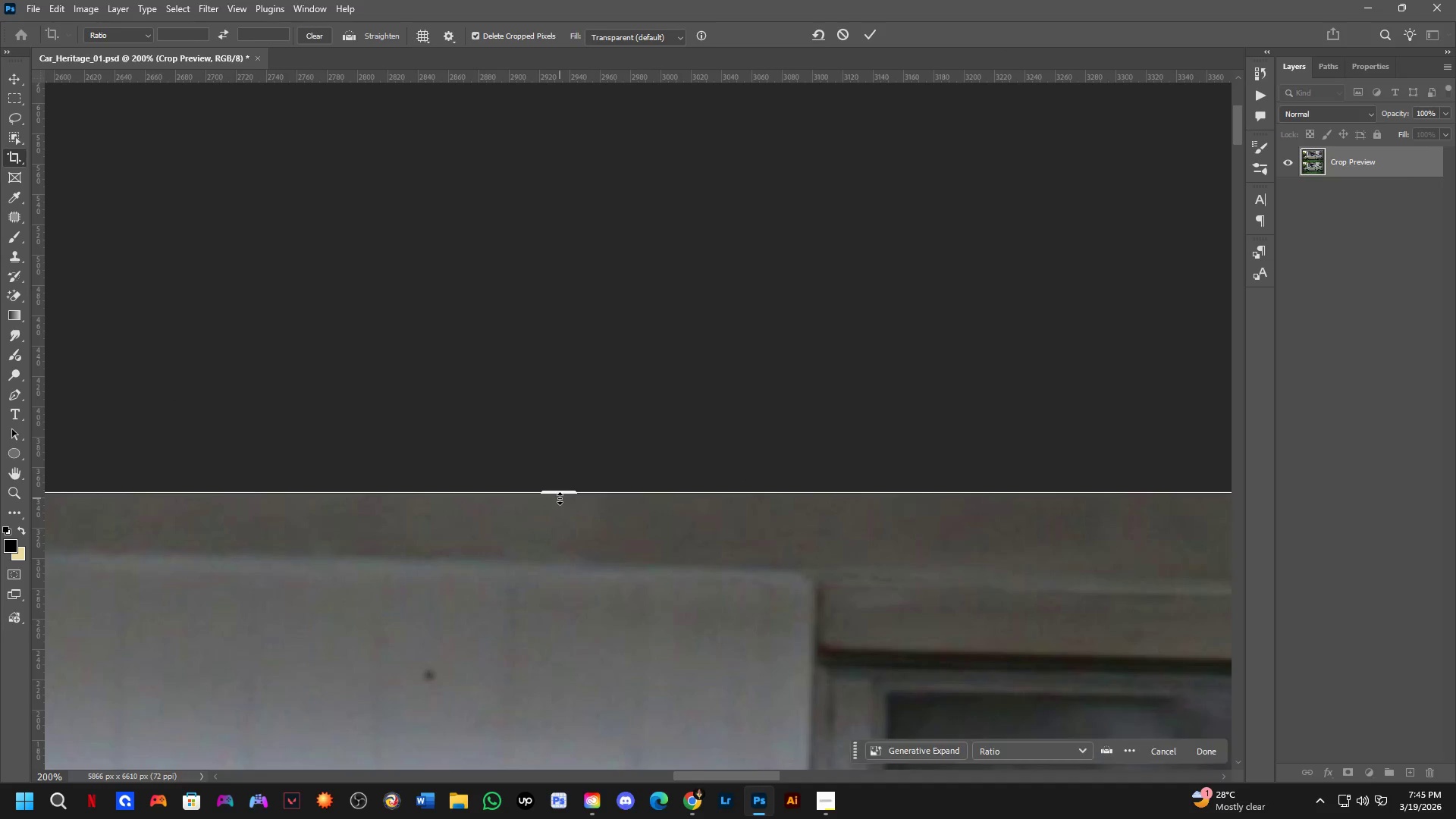 
key(Shift+ShiftLeft)
 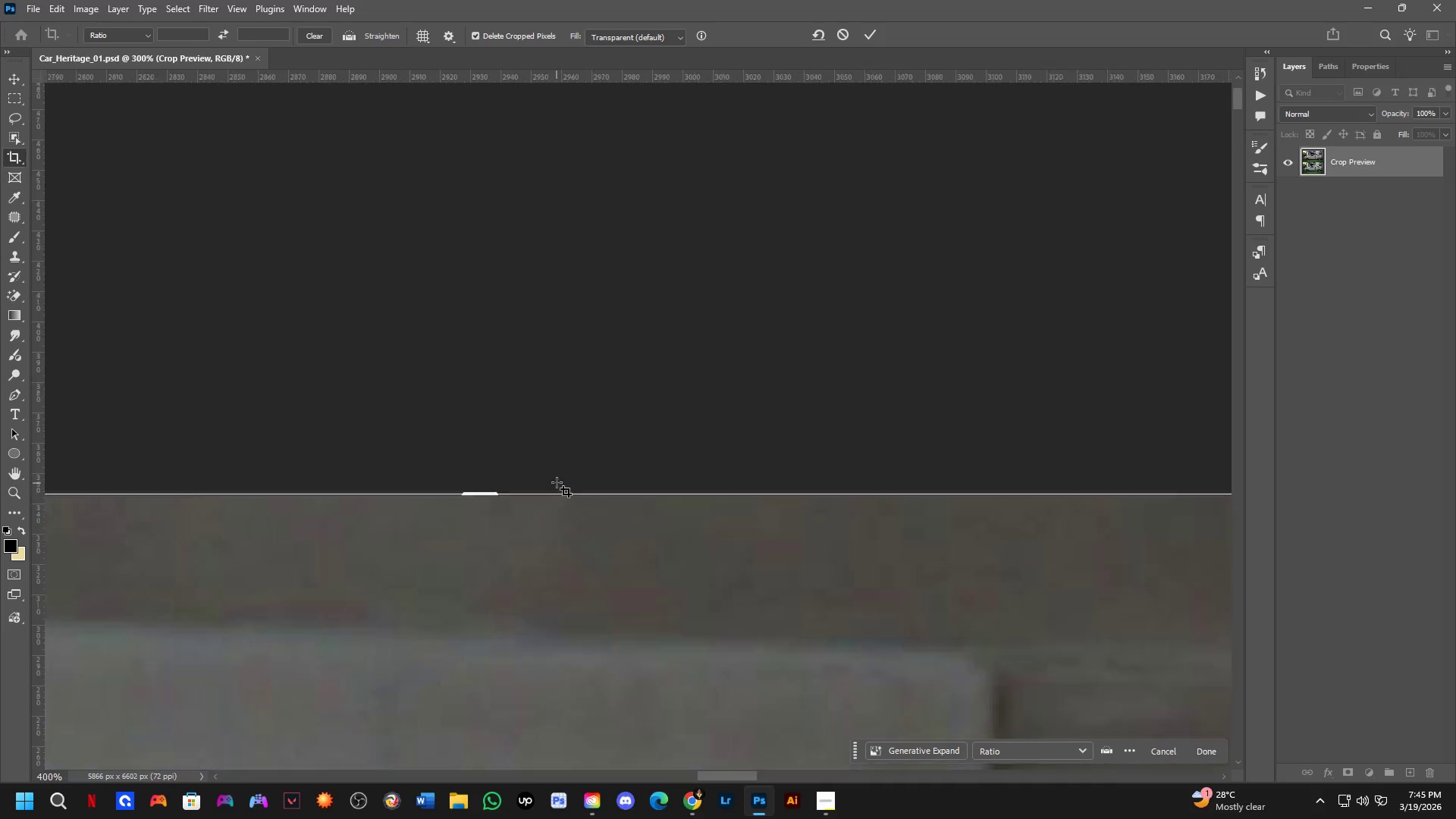 
key(Space)
 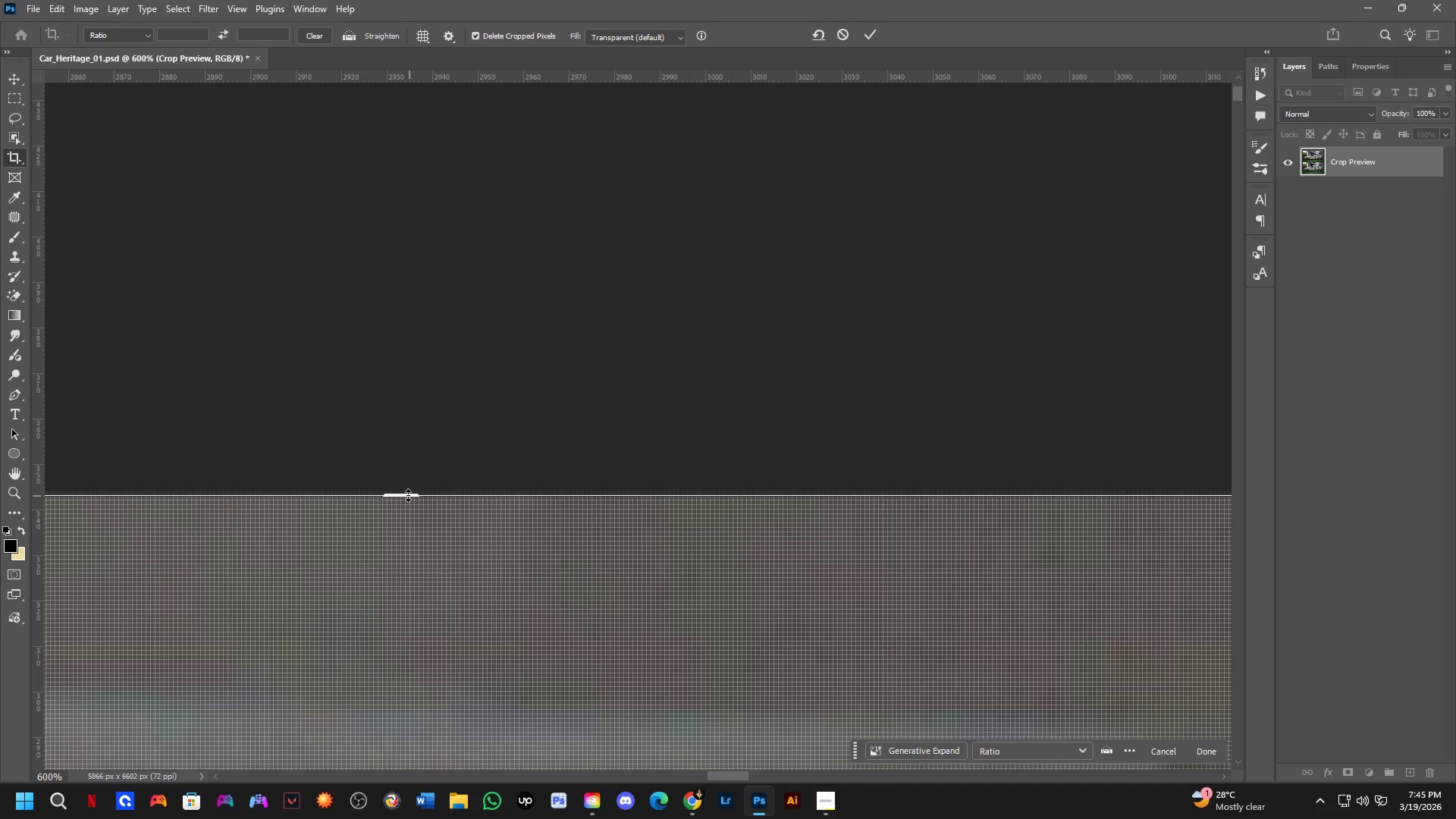 
scroll: coordinate [557, 482], scroll_direction: up, amount: 4.0
 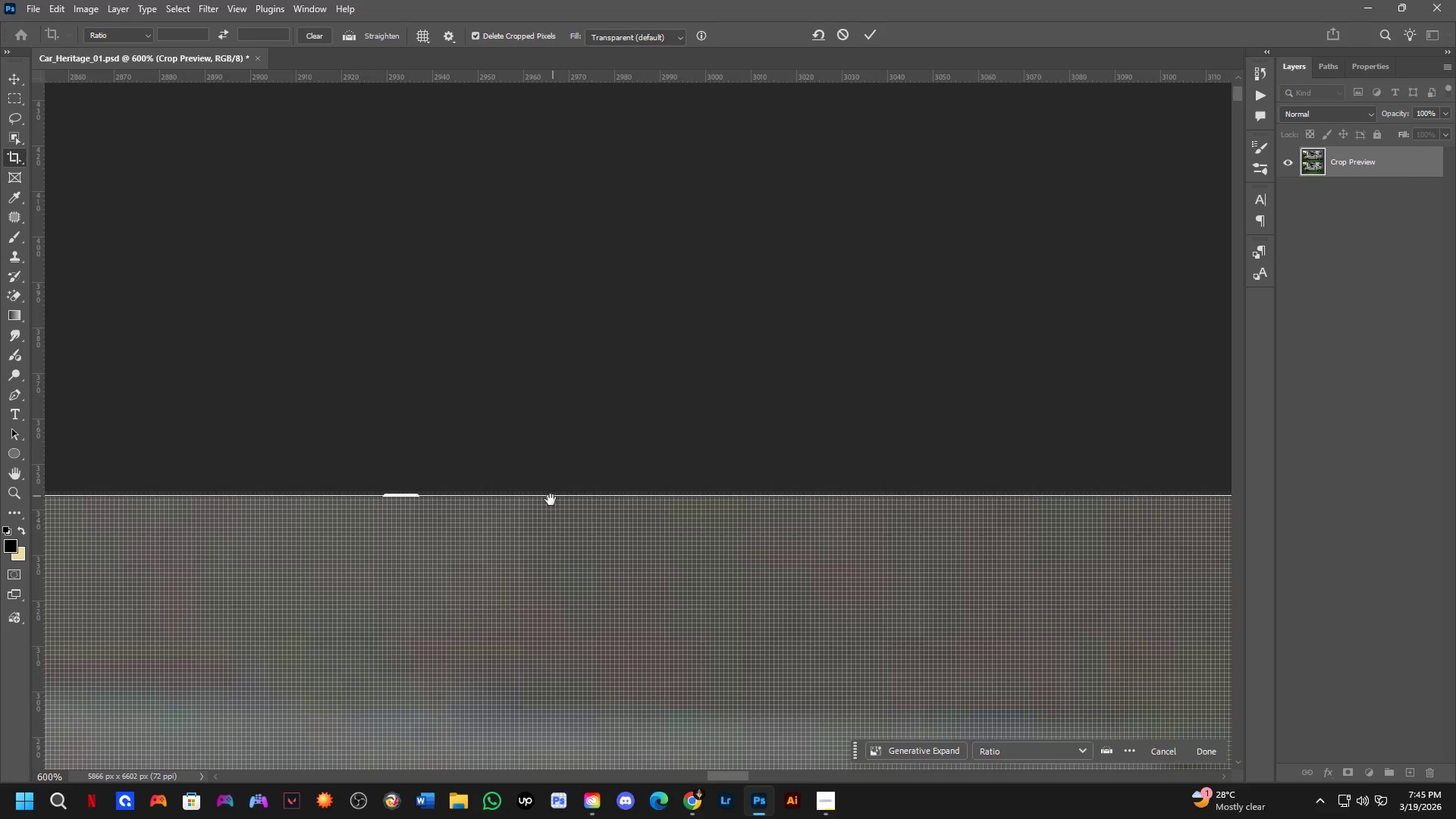 
left_click_drag(start_coordinate=[406, 494], to_coordinate=[402, 492])
 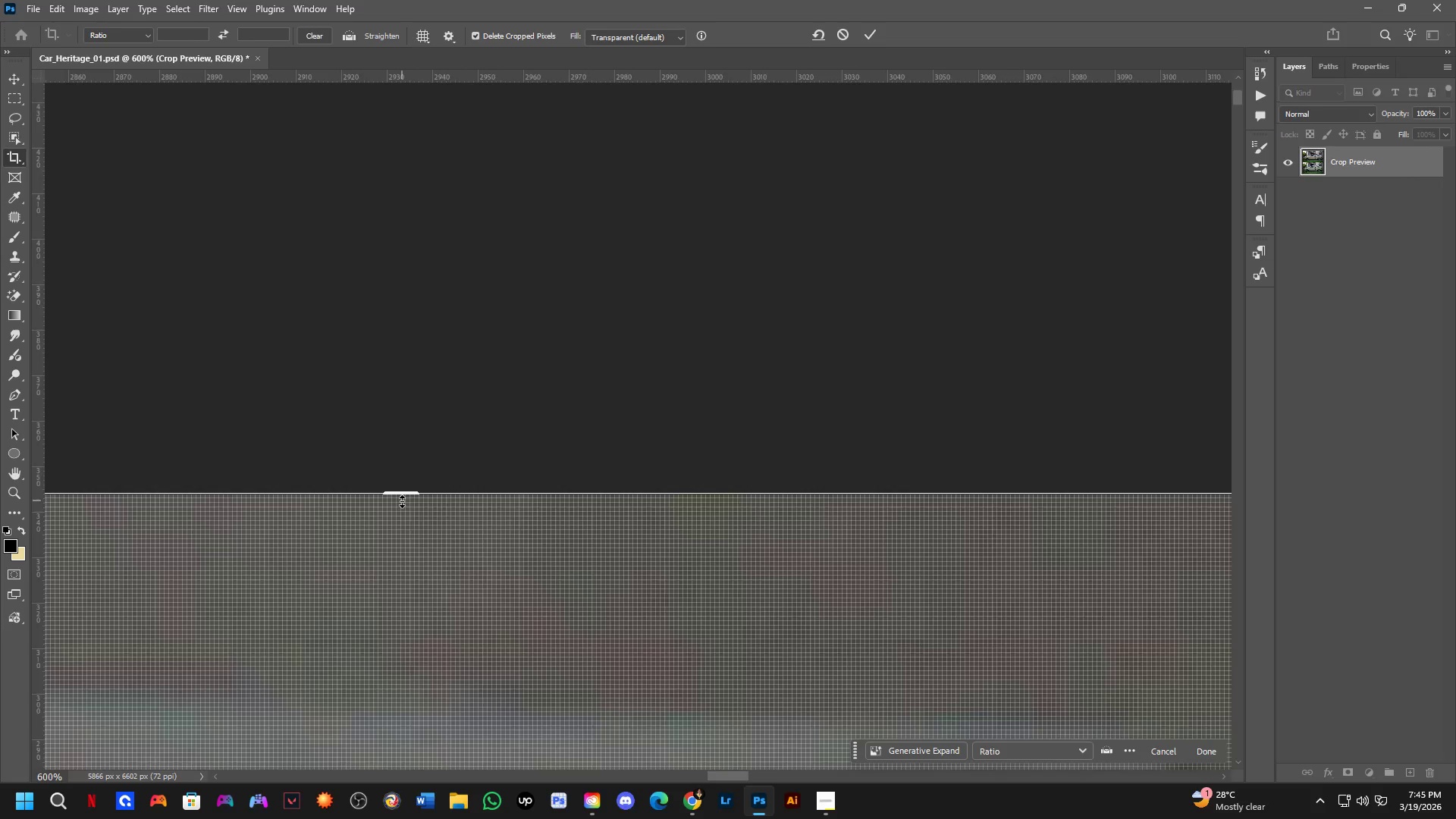 
hold_key(key=ShiftLeft, duration=0.97)
 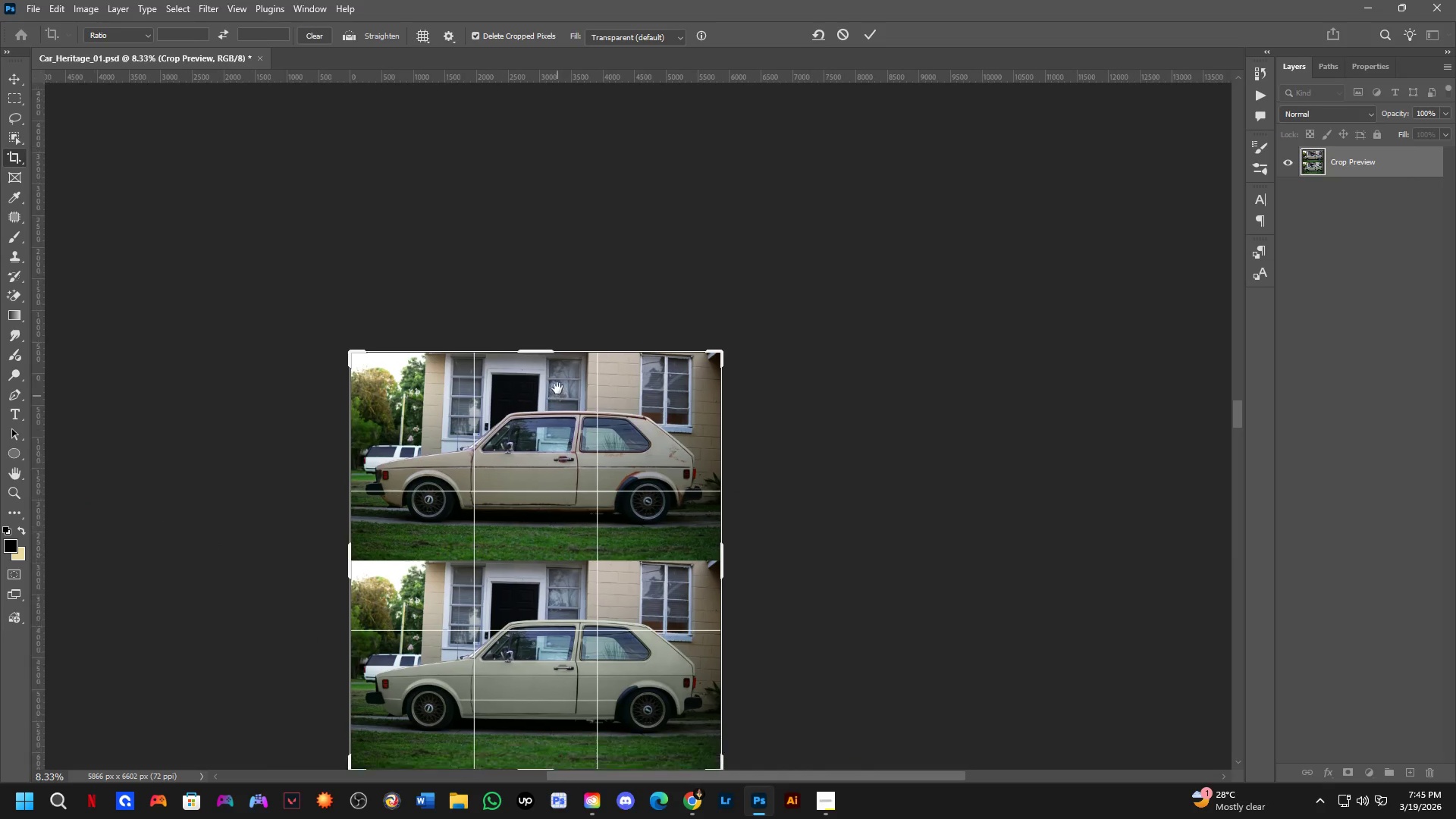 
hold_key(key=ShiftLeft, duration=2.95)
 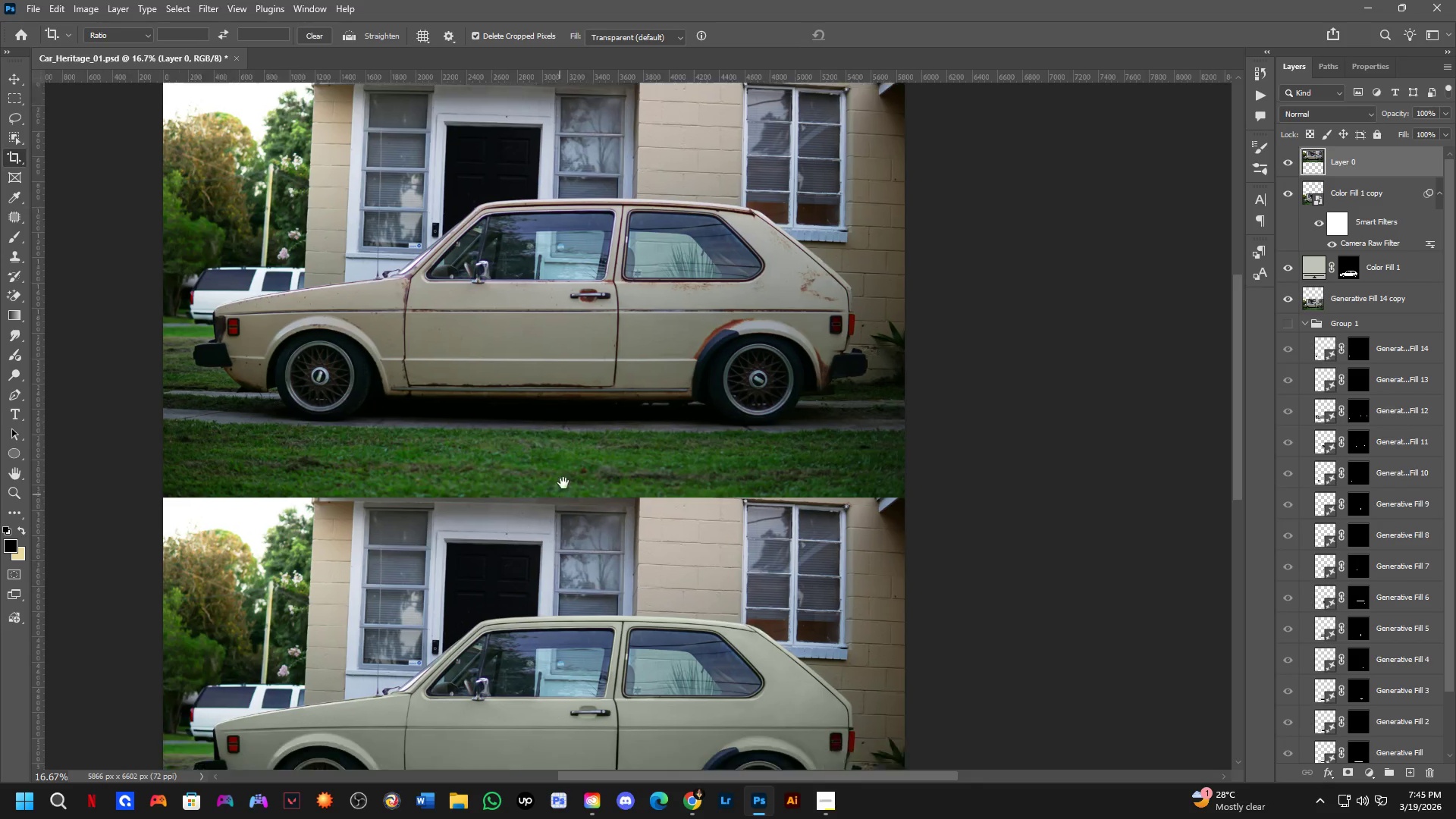 
hold_key(key=Space, duration=0.91)
 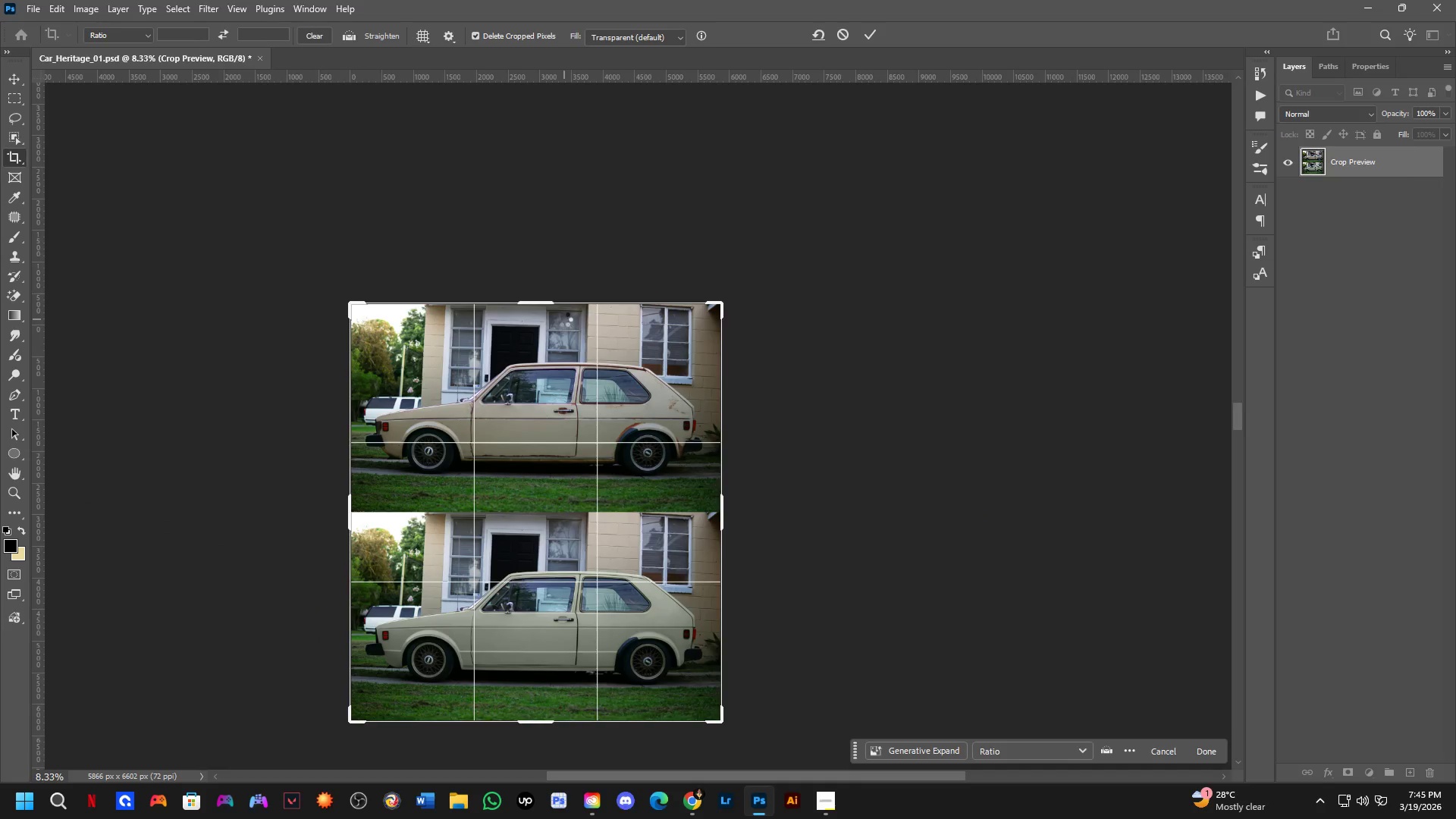 
left_click_drag(start_coordinate=[478, 648], to_coordinate=[557, 350])
 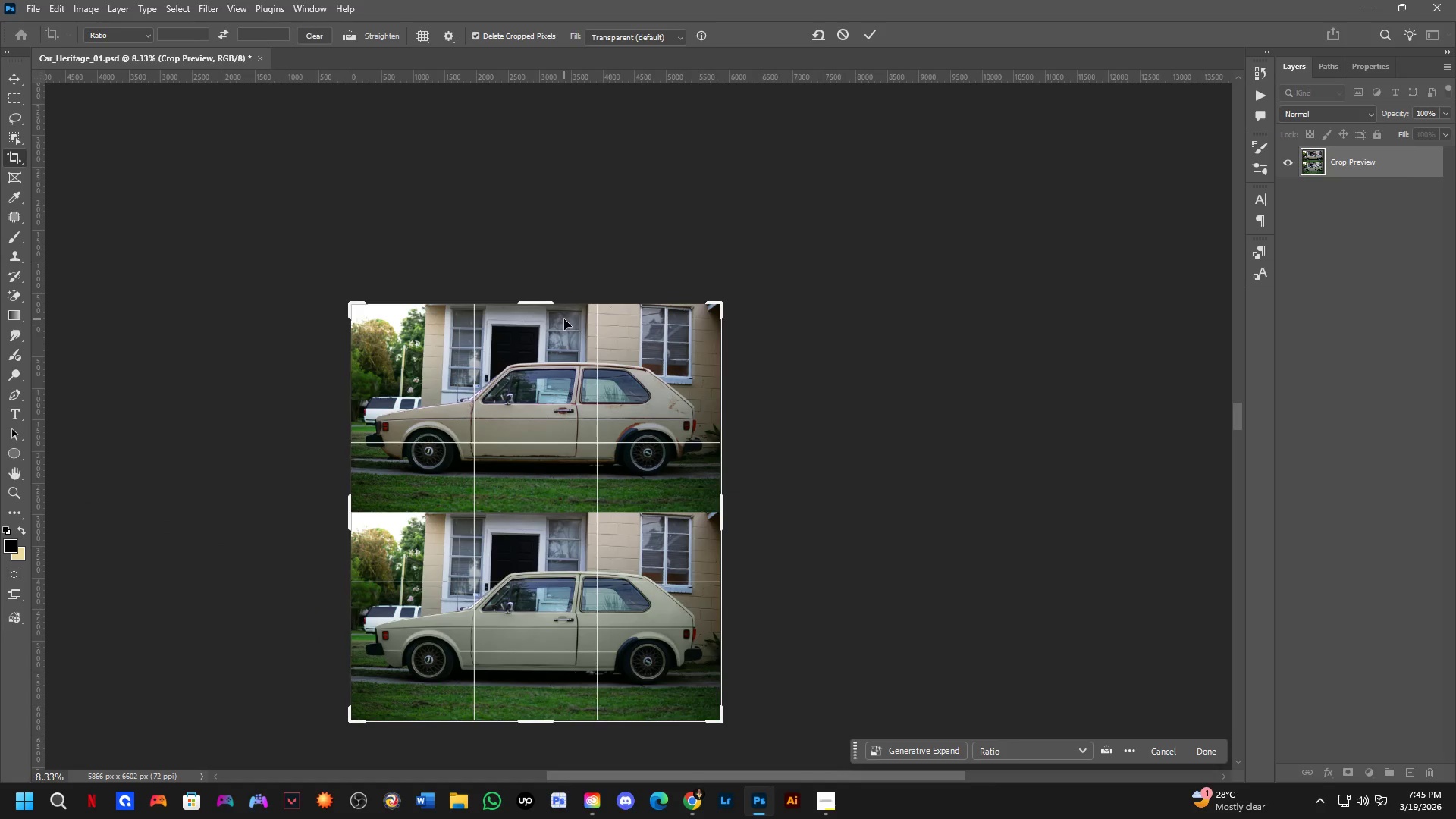 
scroll: coordinate [473, 631], scroll_direction: down, amount: 12.0
 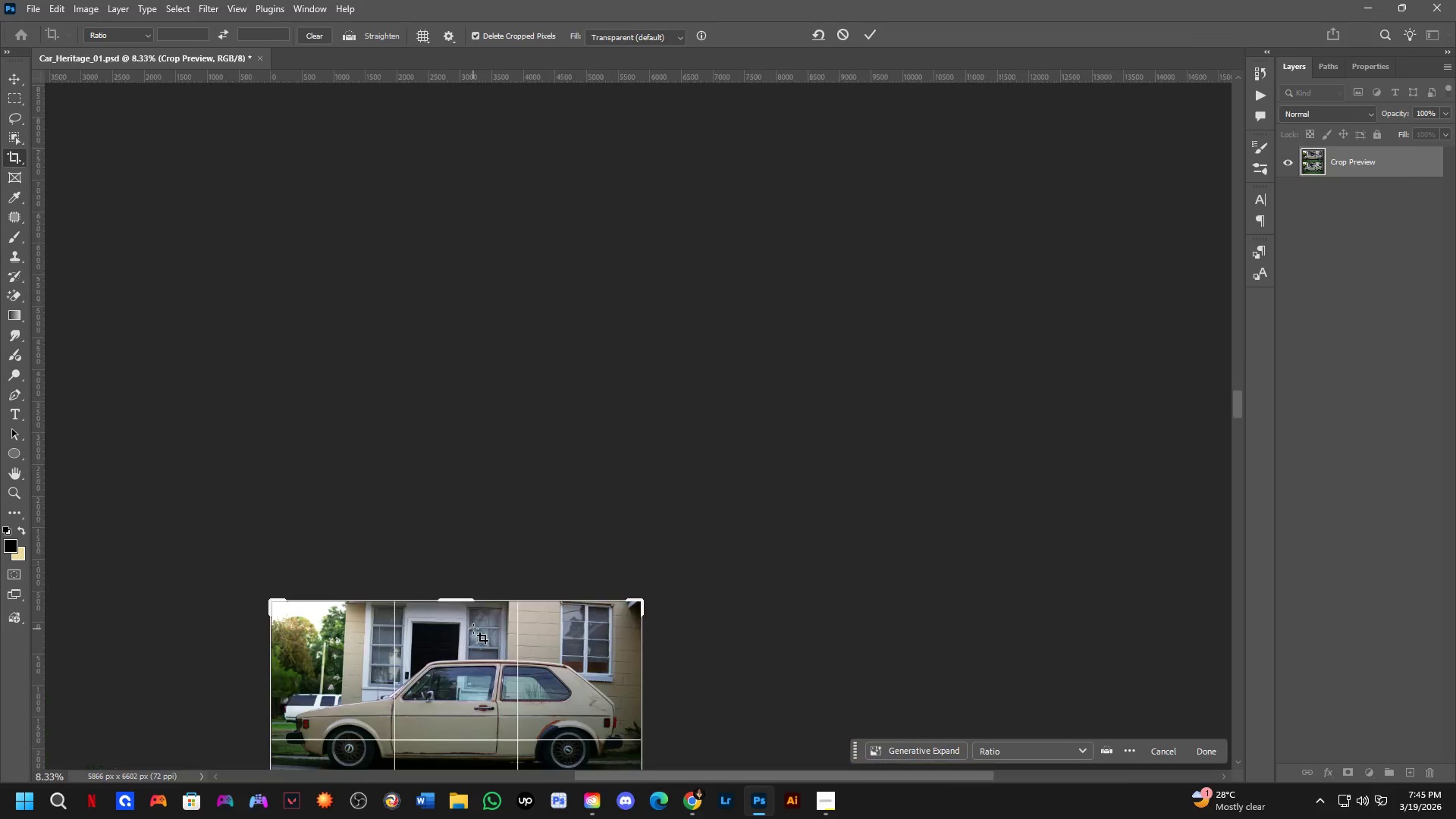 
key(NumpadEnter)
 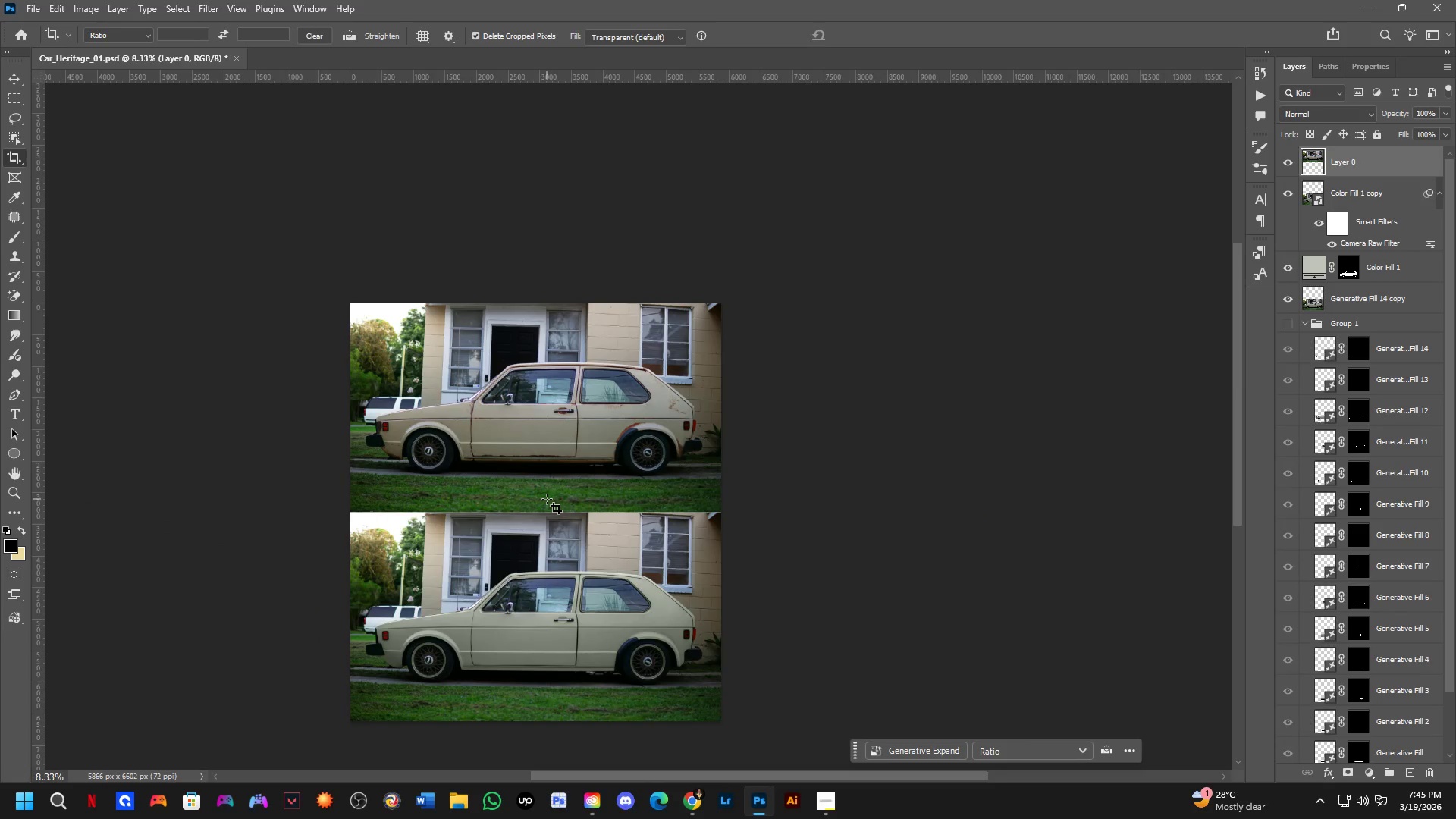 
hold_key(key=Space, duration=0.53)
 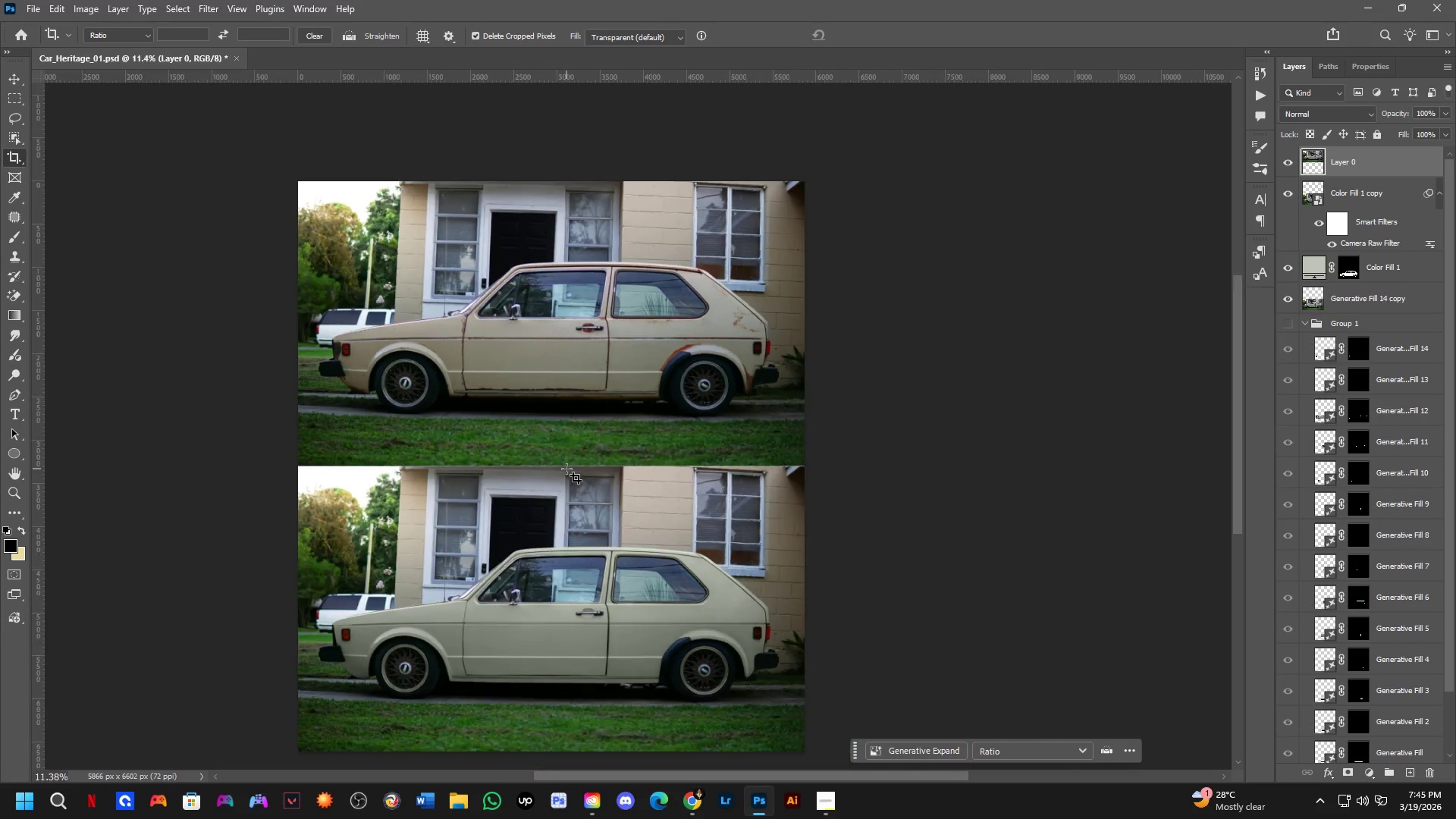 
left_click_drag(start_coordinate=[548, 529], to_coordinate=[567, 469])
 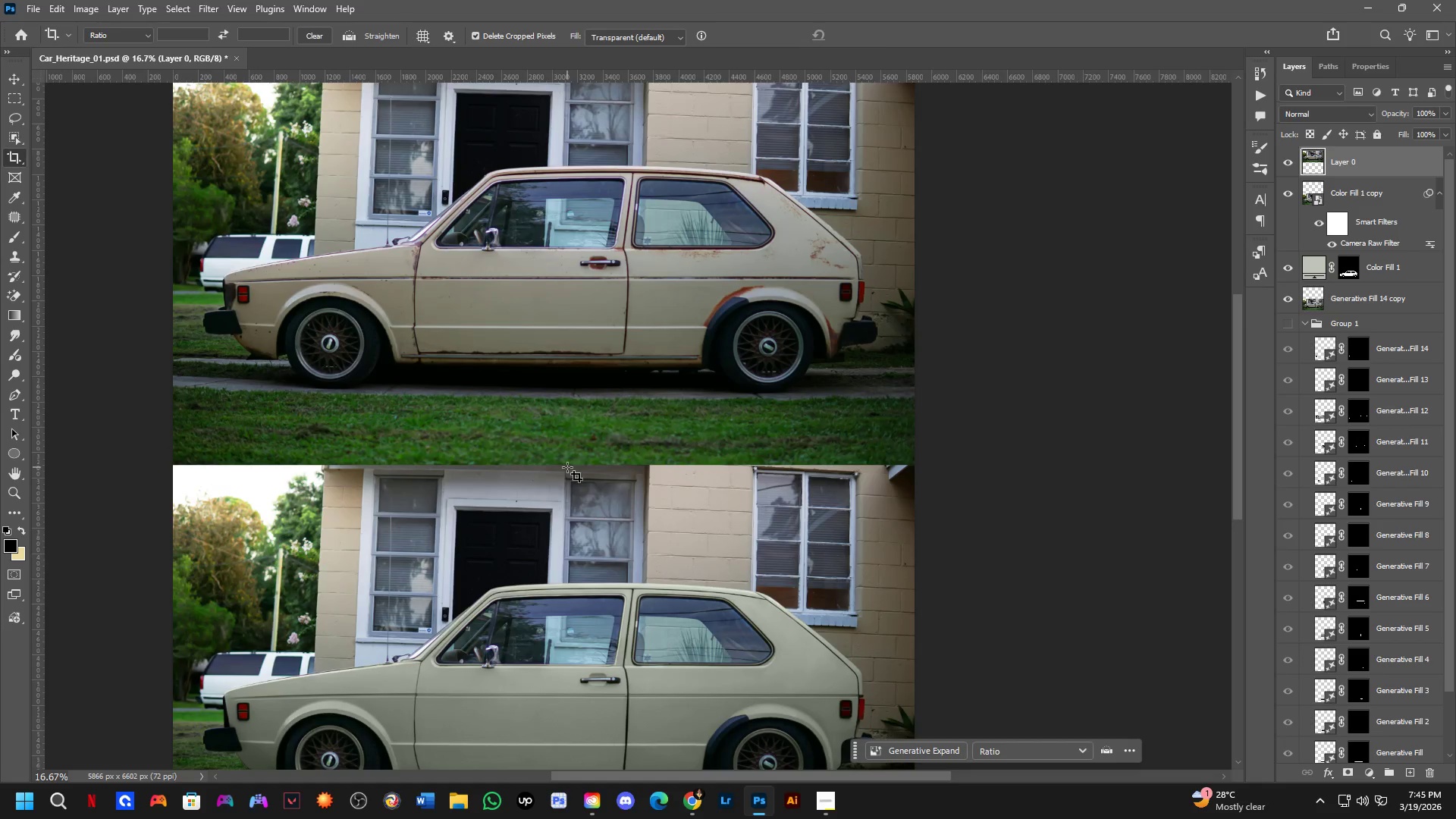 
scroll: coordinate [546, 499], scroll_direction: up, amount: 2.0
 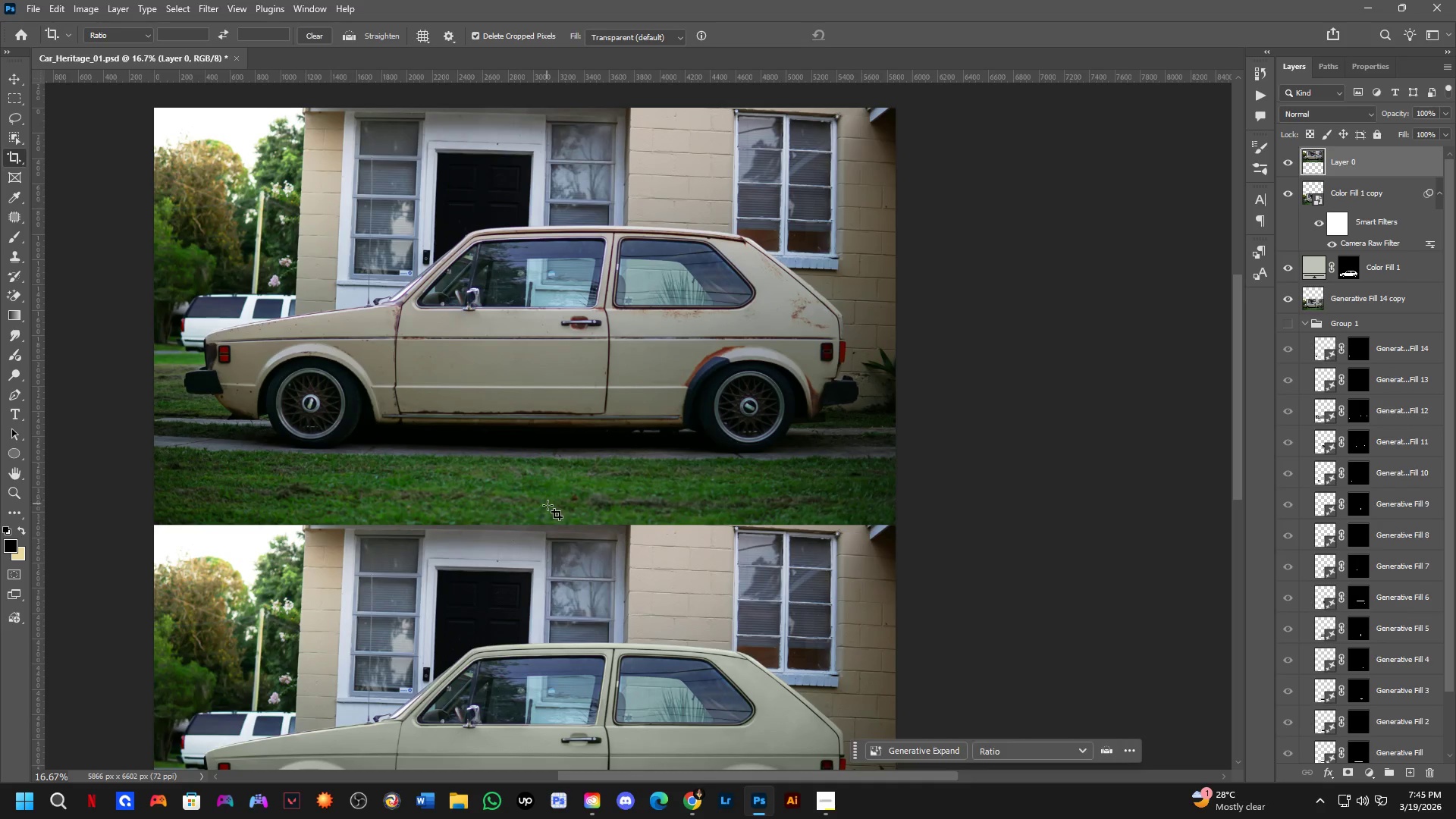 
hold_key(key=Space, duration=0.56)
 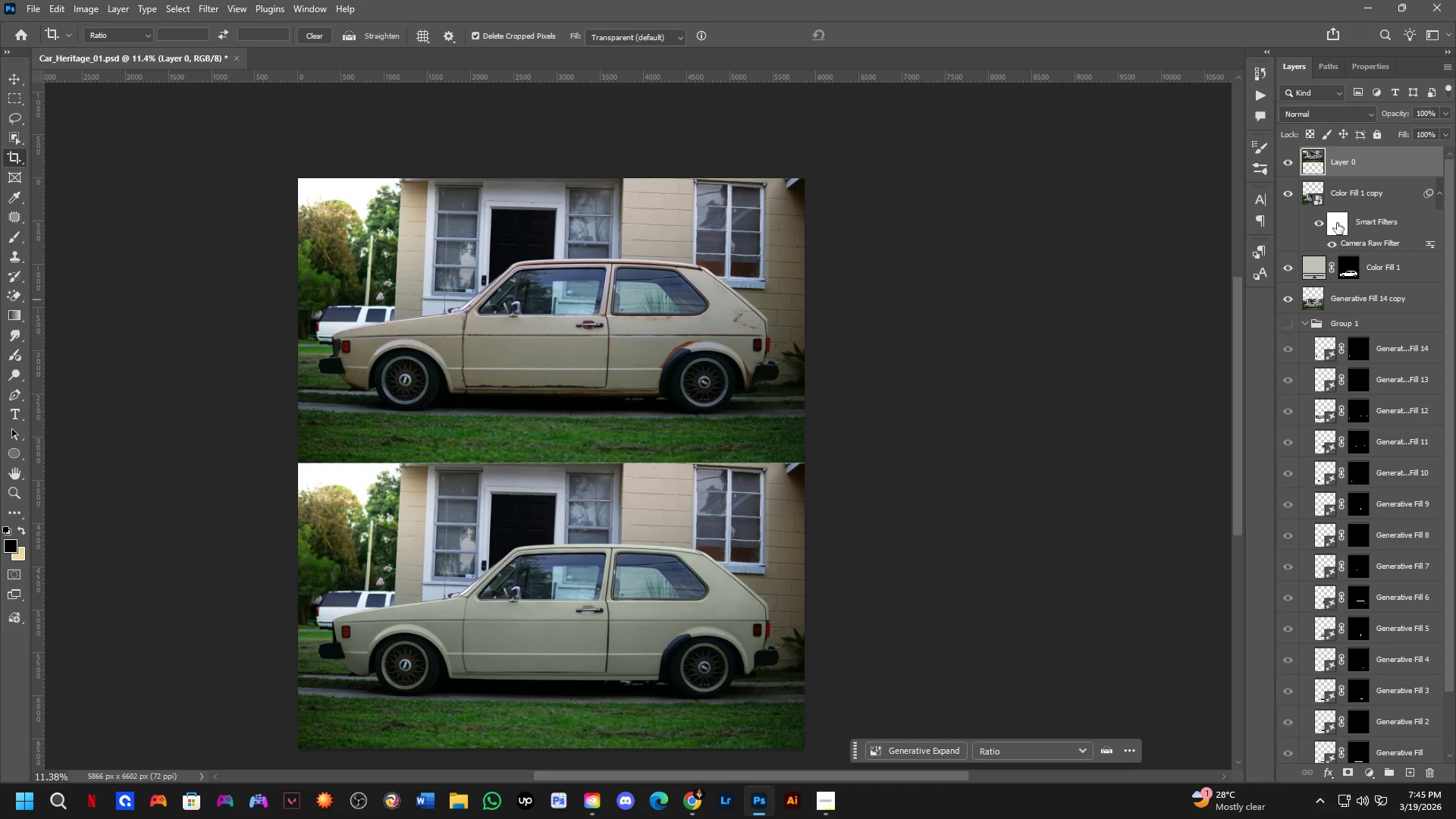 
scroll: coordinate [566, 469], scroll_direction: down, amount: 4.0
 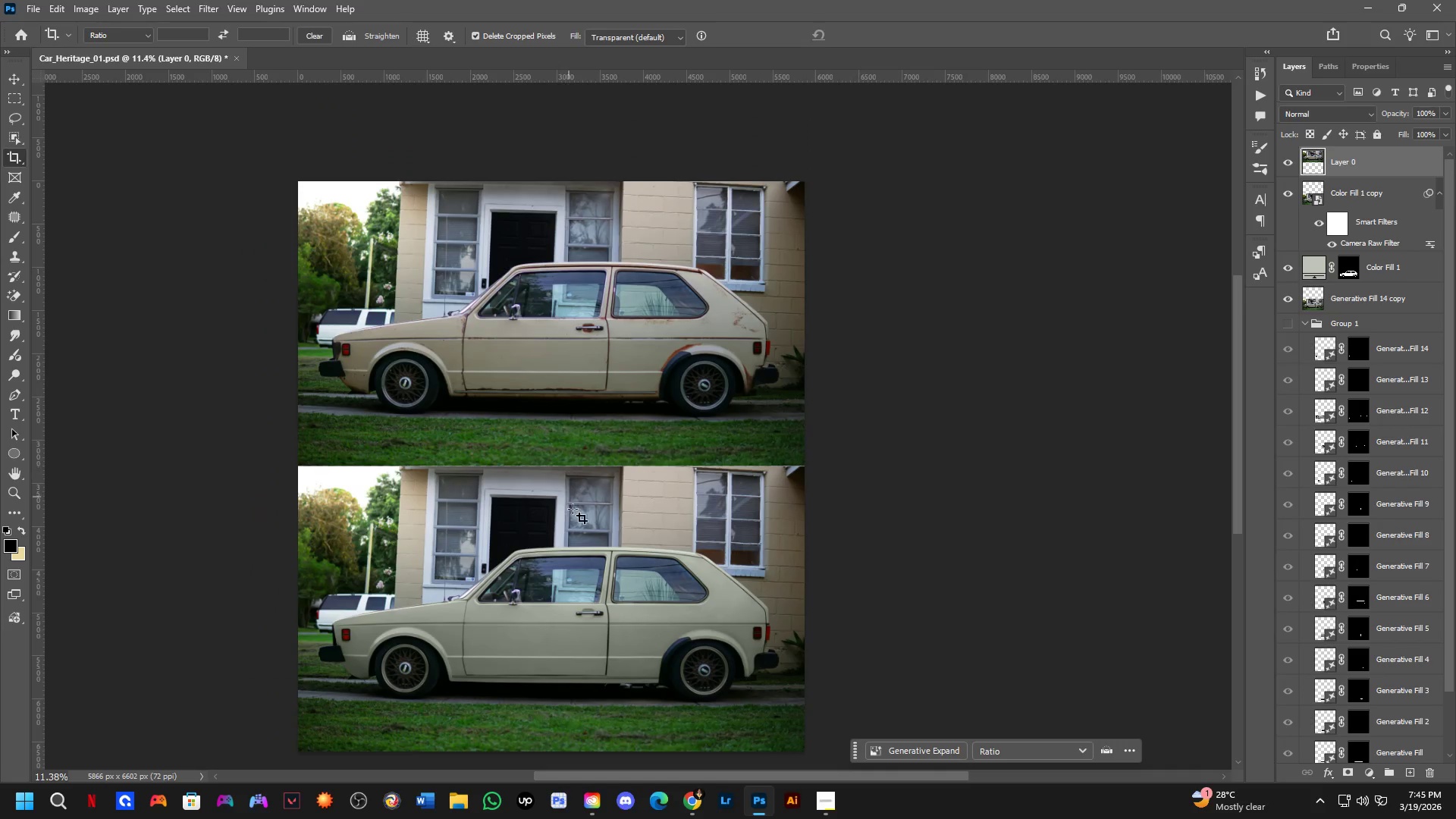 
key(T)
 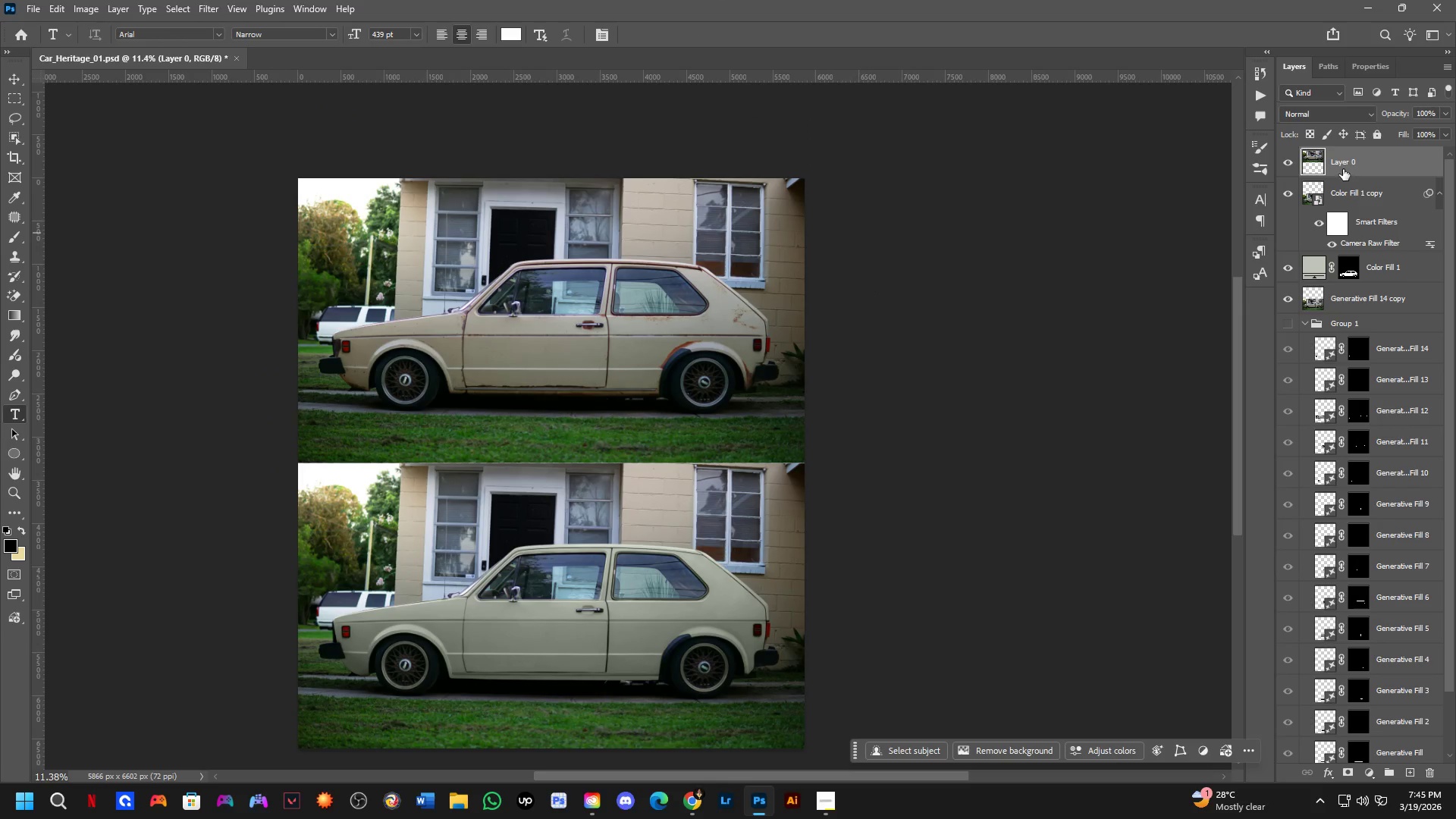 
key(Control+ControlLeft)
 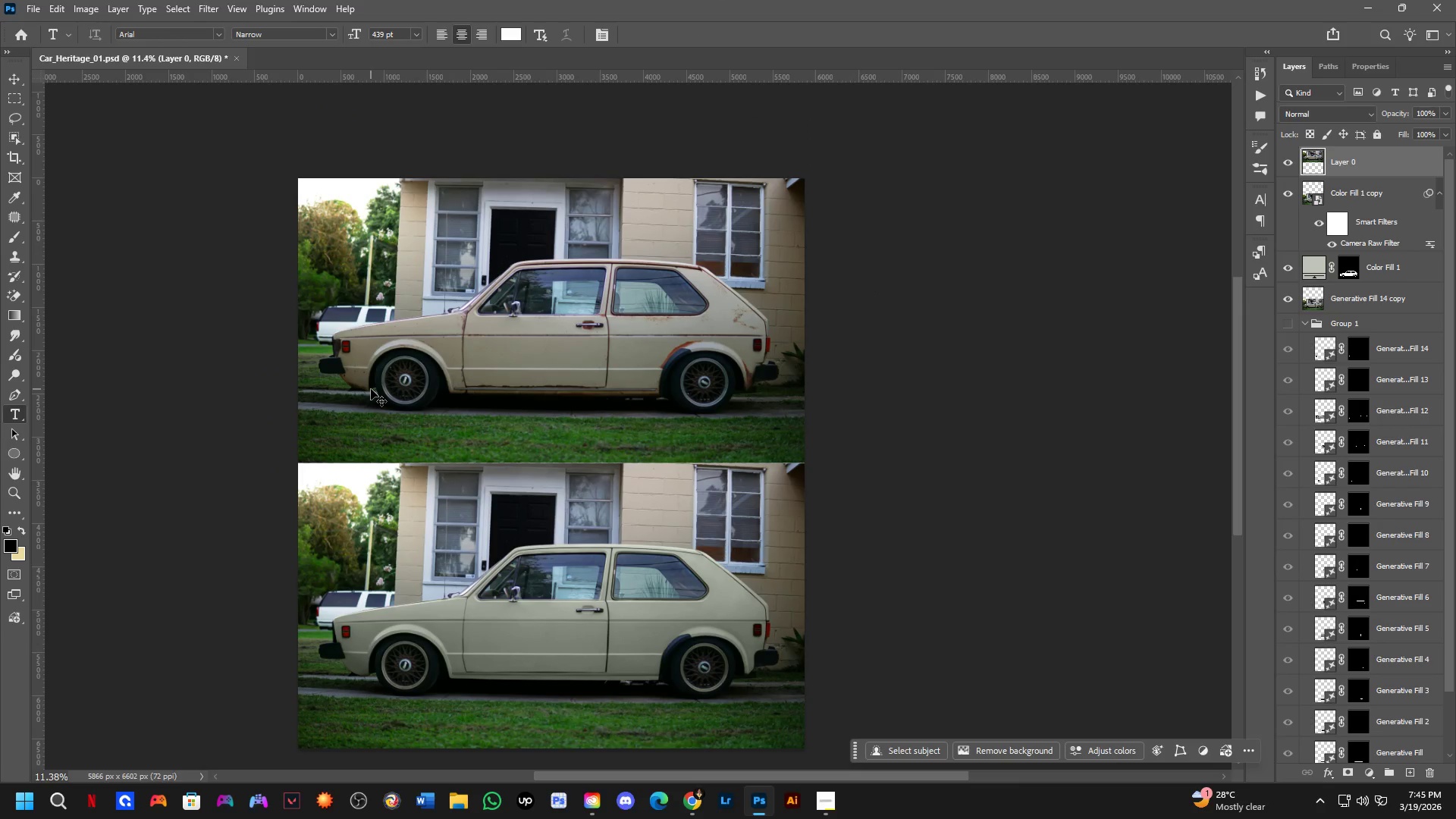 
key(Control+S)
 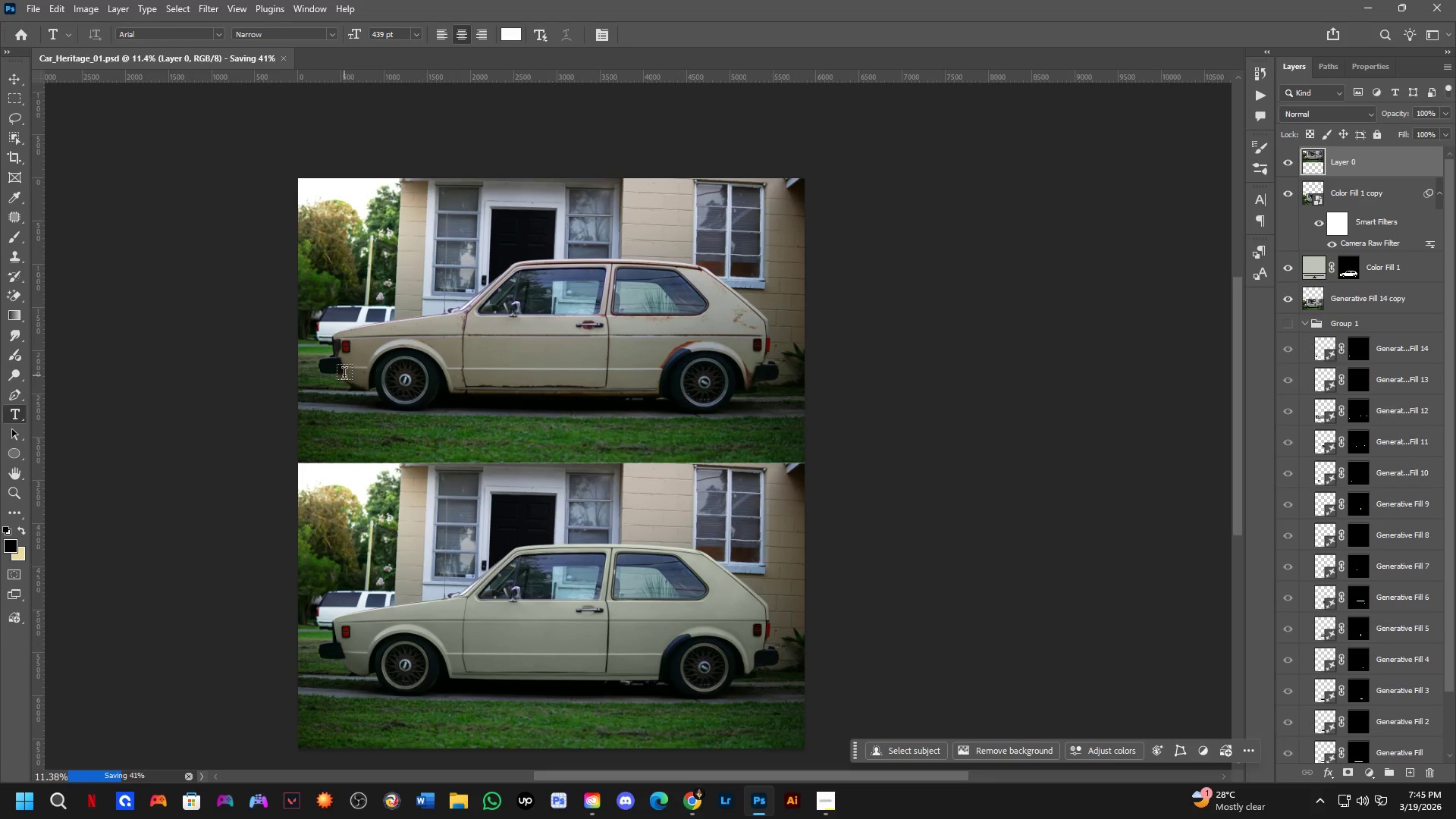 
left_click_drag(start_coordinate=[344, 375], to_coordinate=[659, 472])
 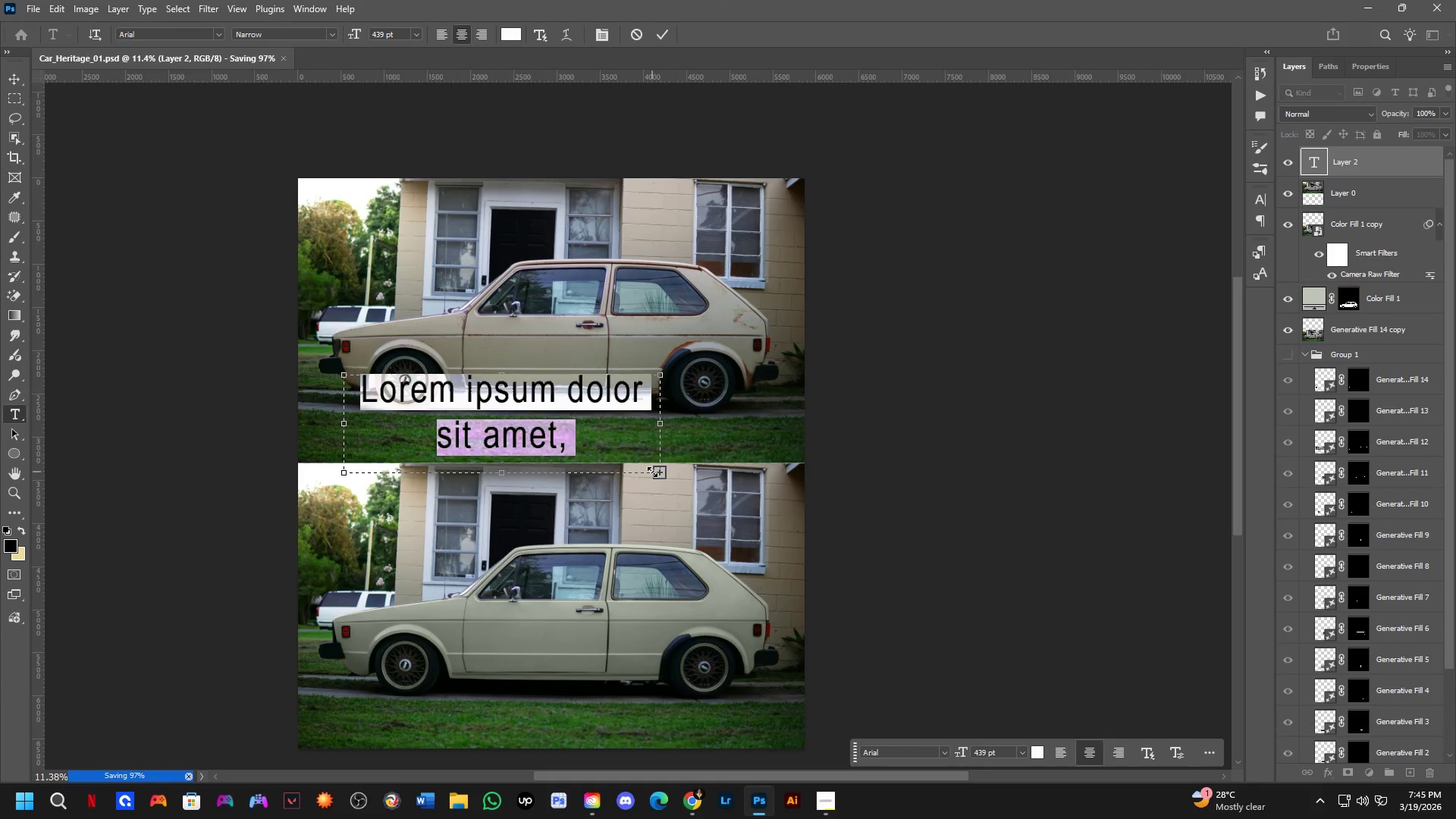 
type(BEFORE)
 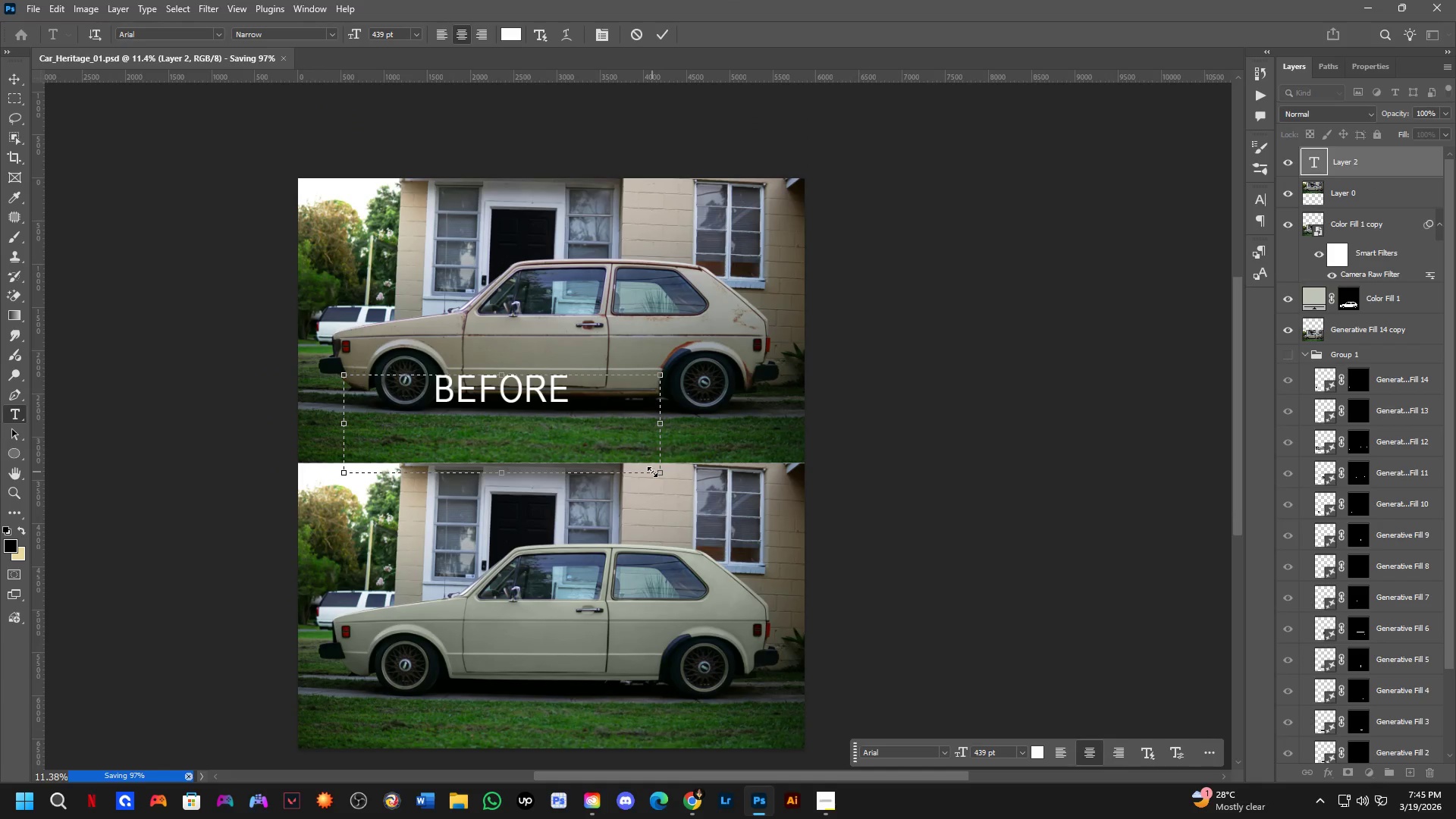 
key(Enter)
 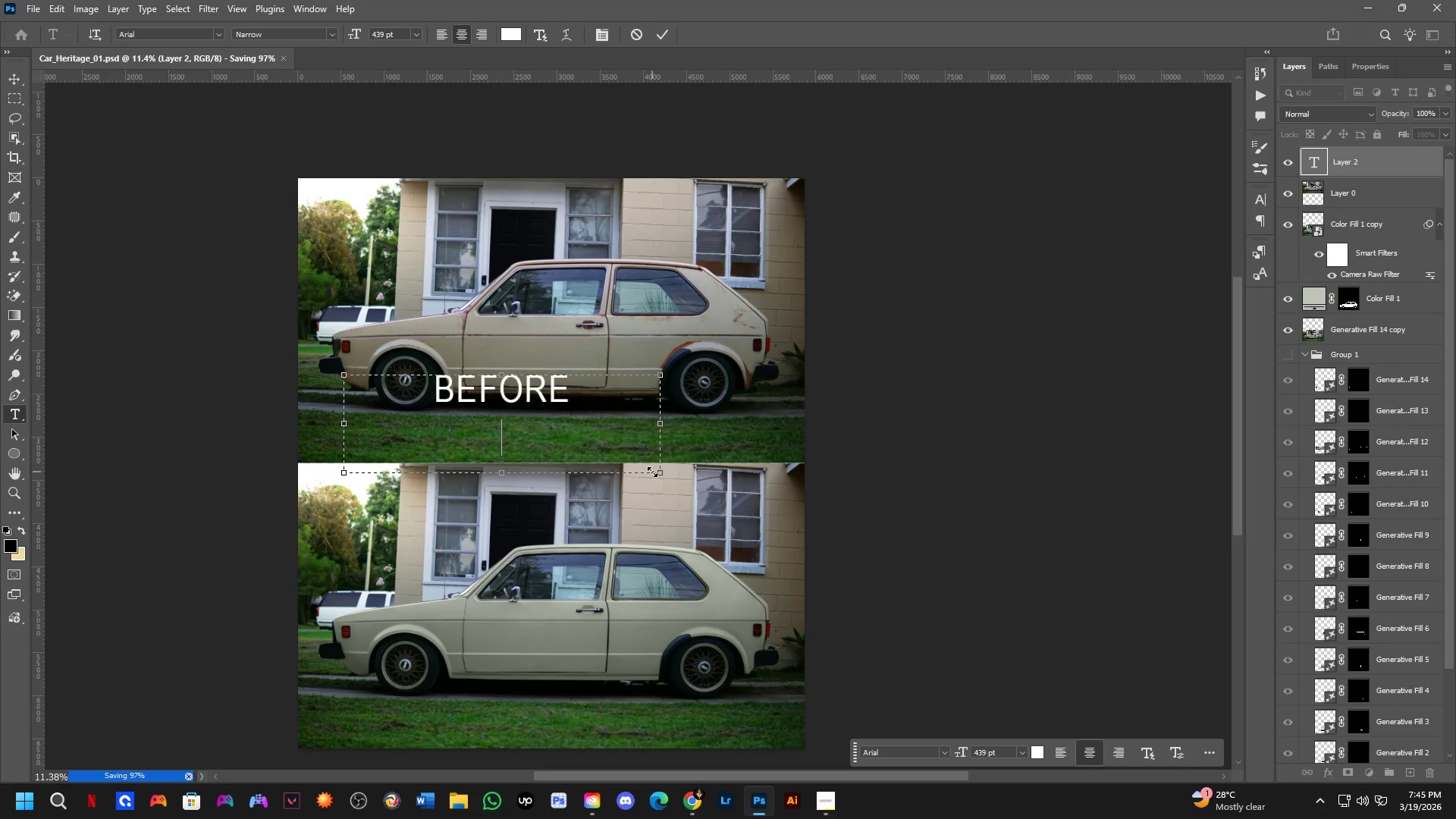 
wait(8.49)
 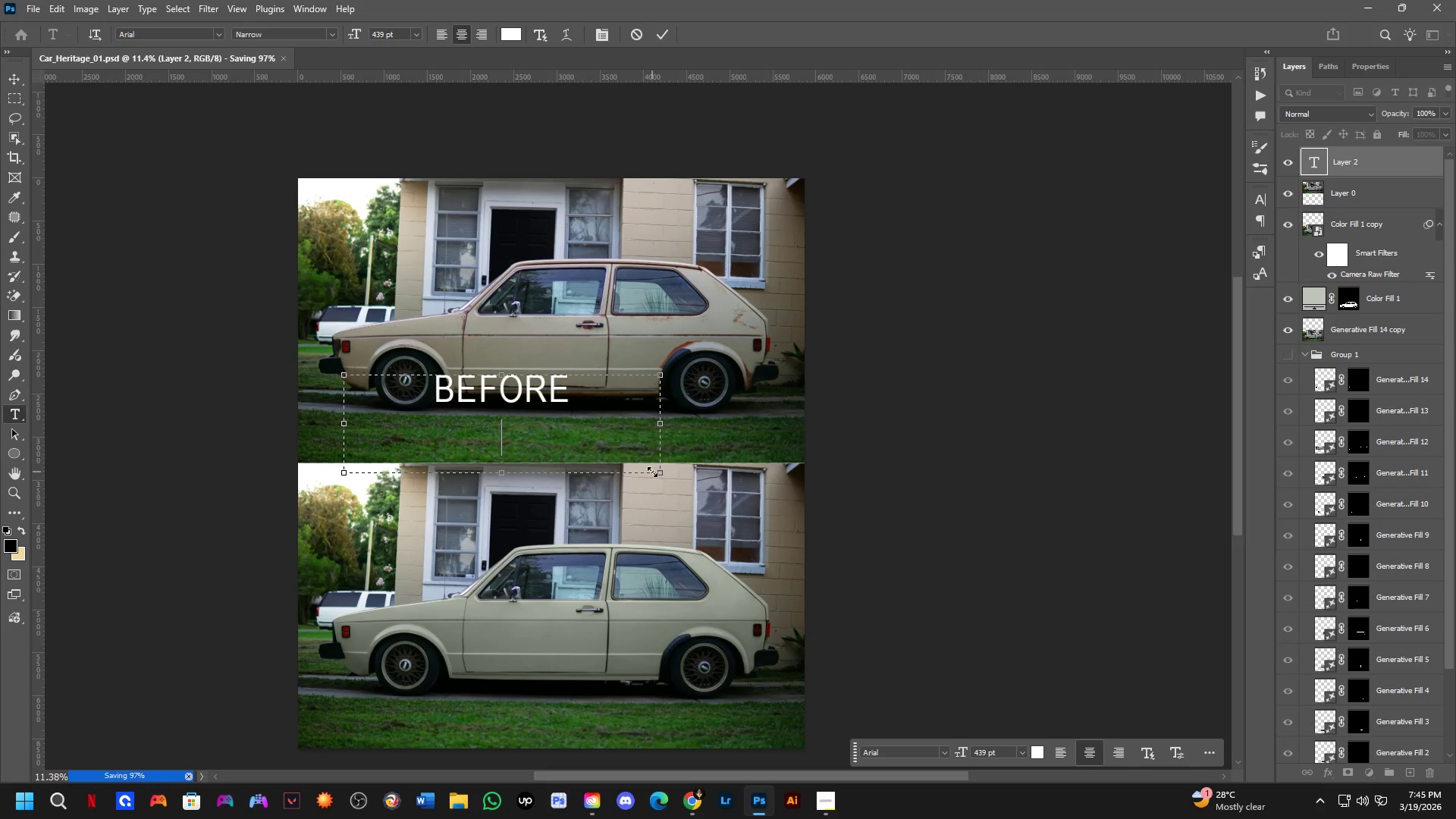 
key(Backspace)
 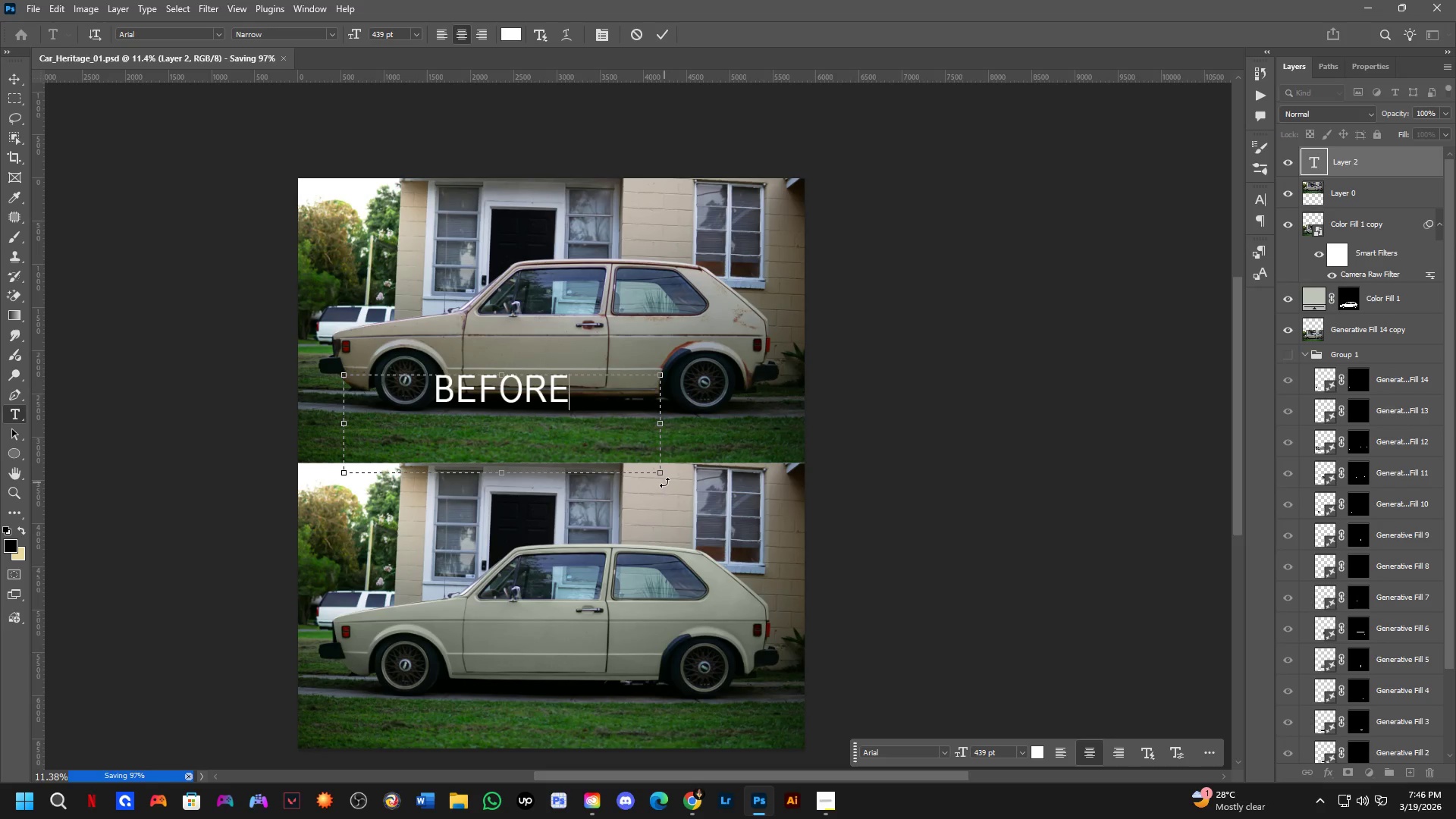 
left_click_drag(start_coordinate=[663, 476], to_coordinate=[492, 414])
 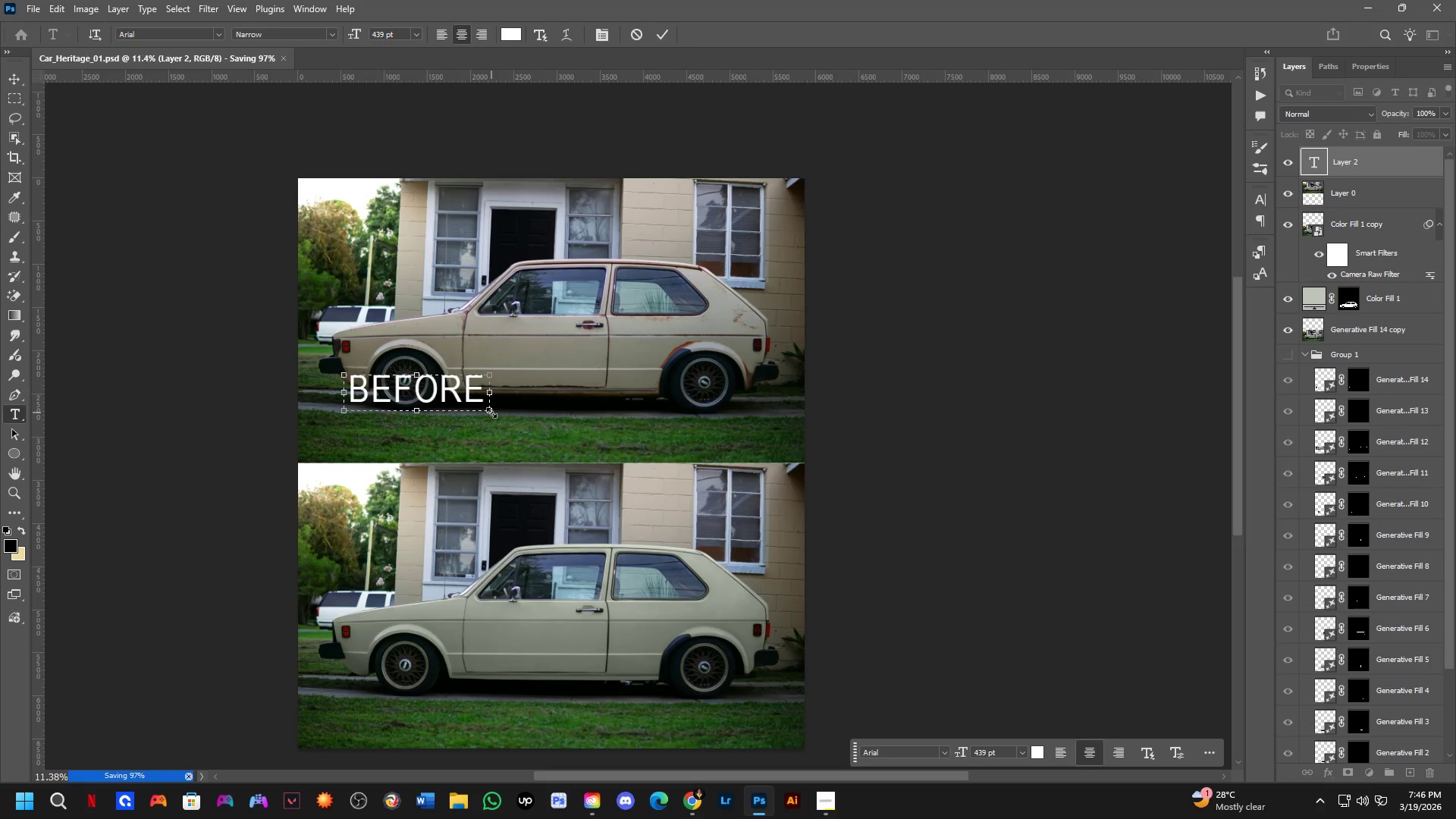 
key(NumpadEnter)
 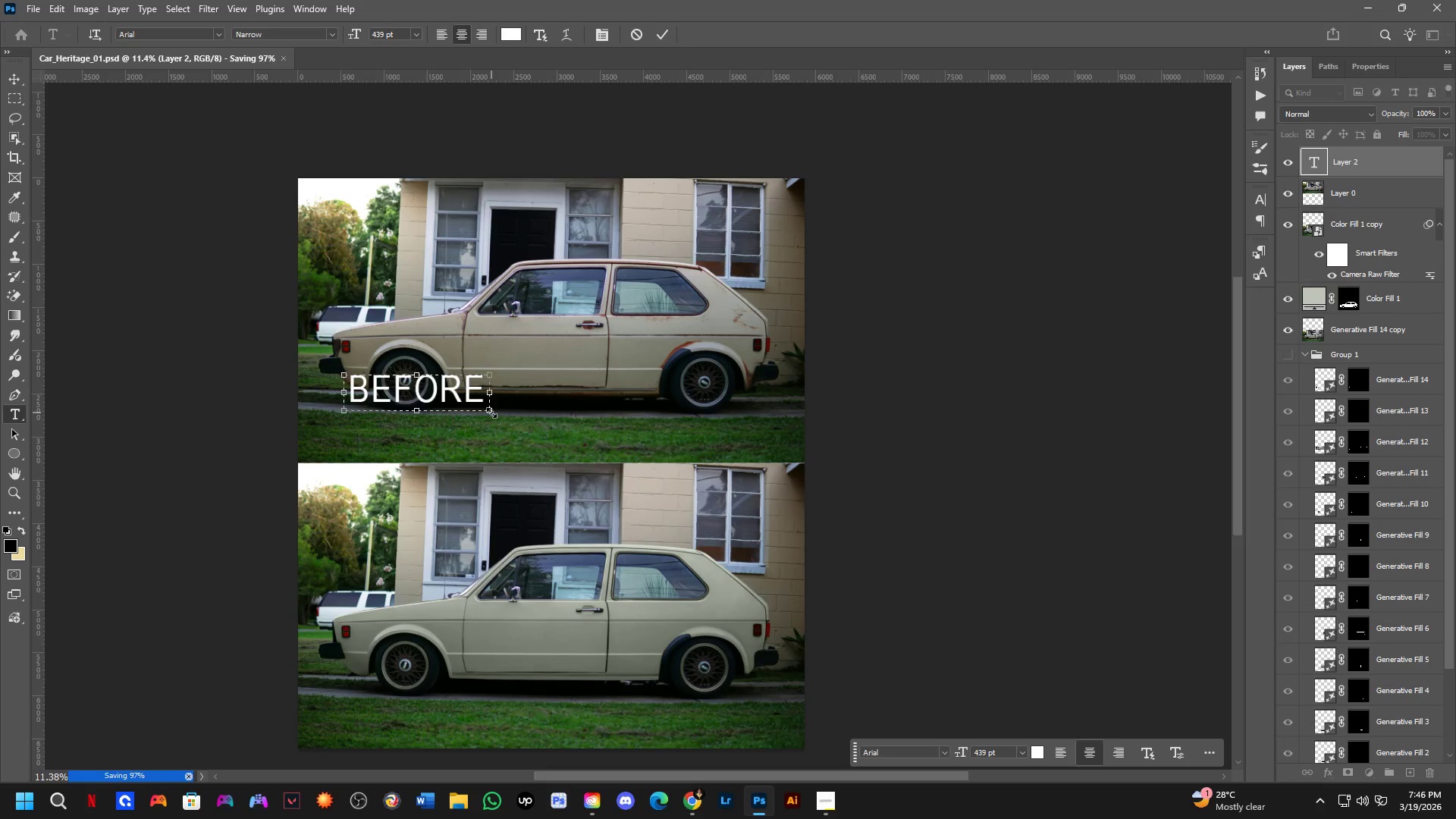 
key(Control+ControlLeft)
 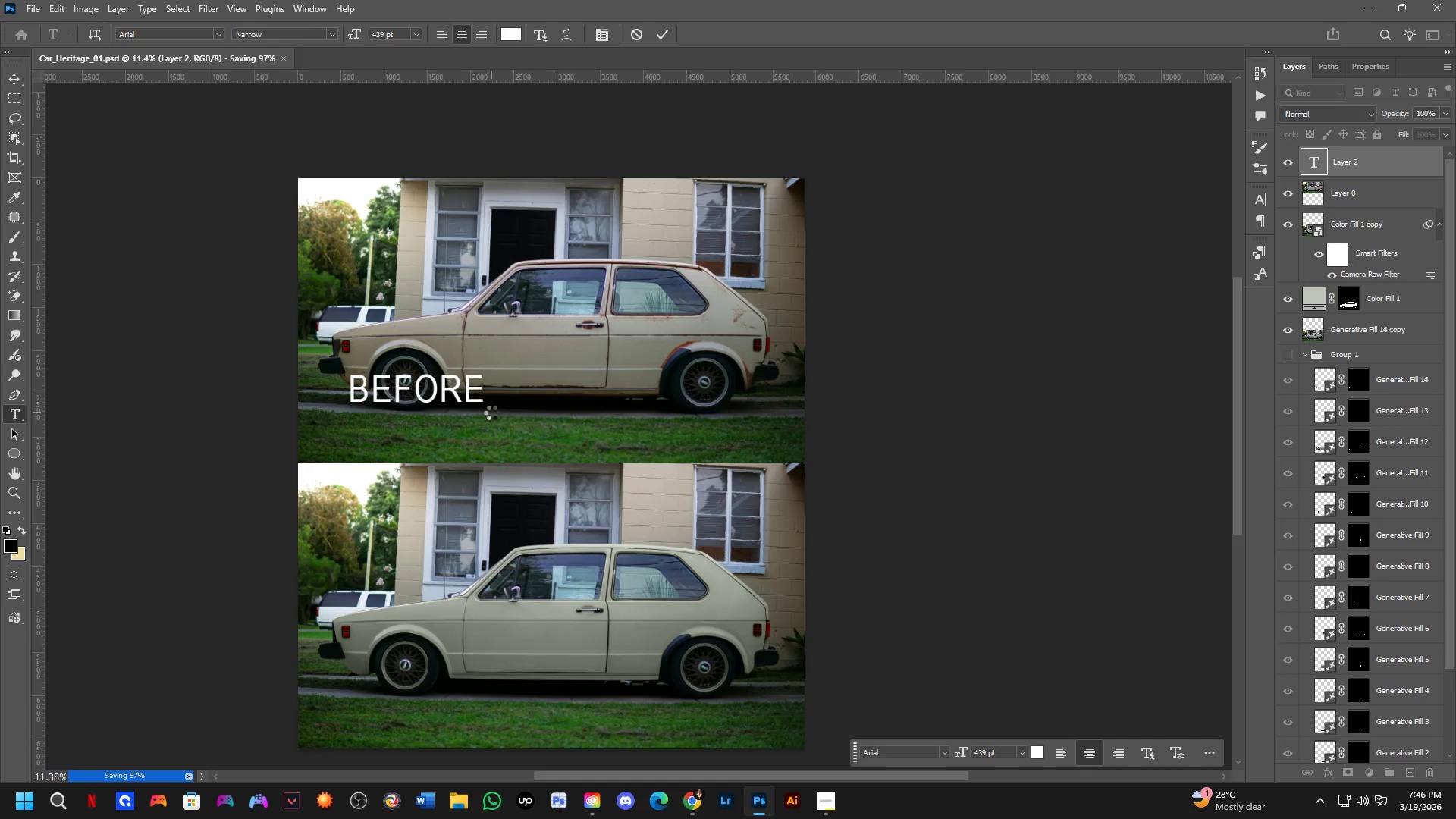 
key(Control+T)
 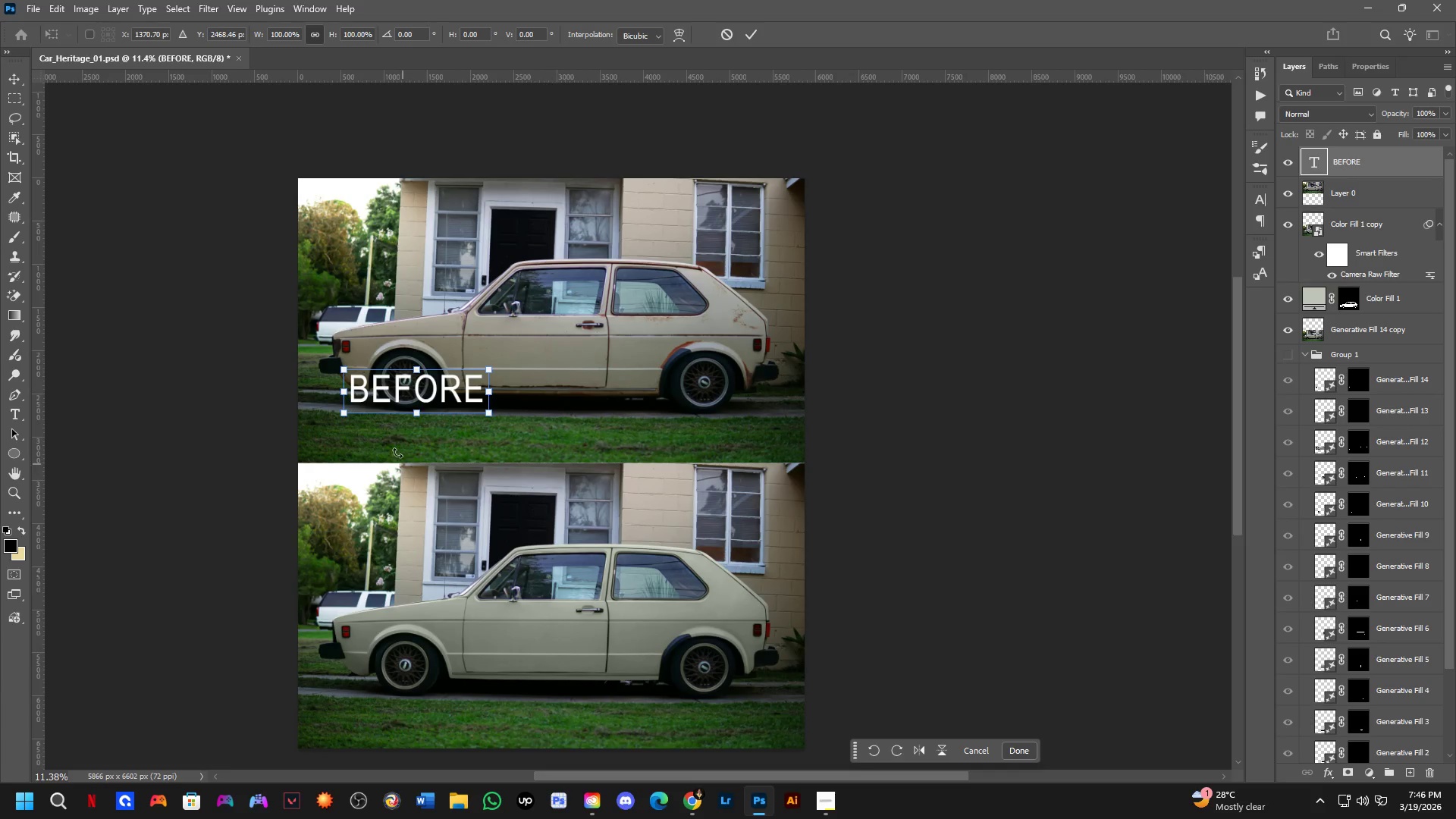 
left_click_drag(start_coordinate=[431, 392], to_coordinate=[381, 448])
 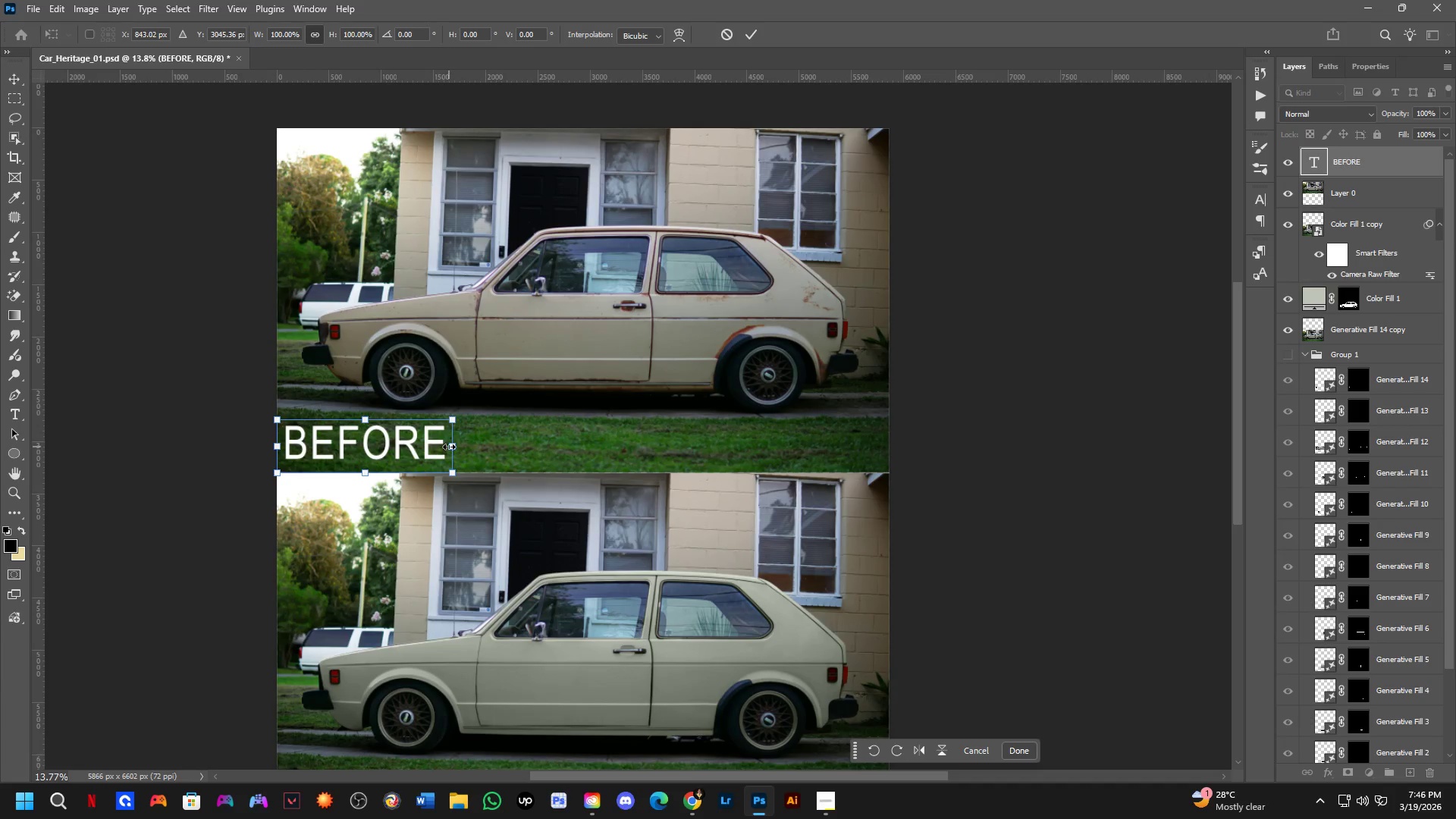 
scroll: coordinate [400, 414], scroll_direction: up, amount: 2.0
 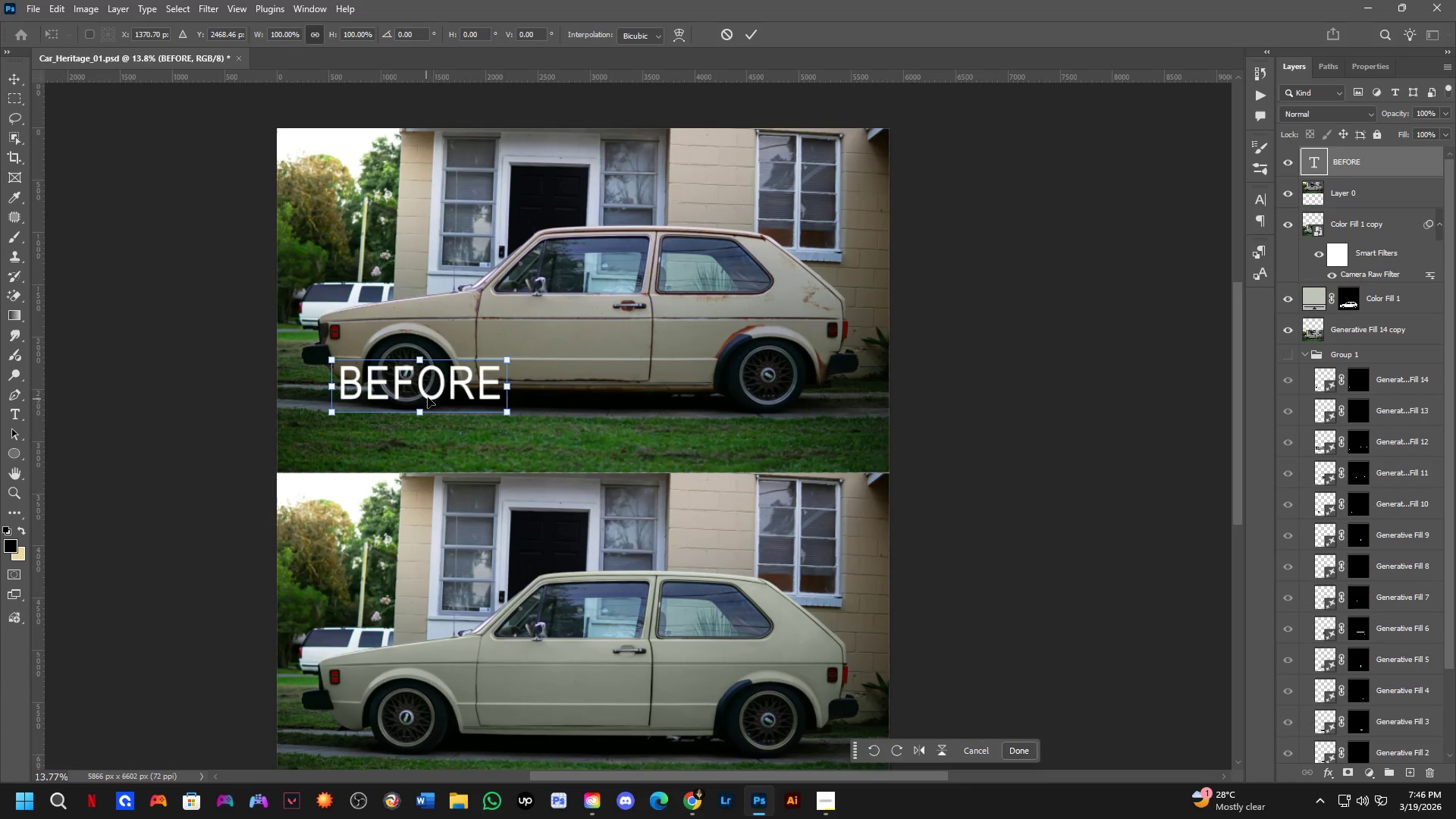 
left_click_drag(start_coordinate=[449, 447], to_coordinate=[397, 448])
 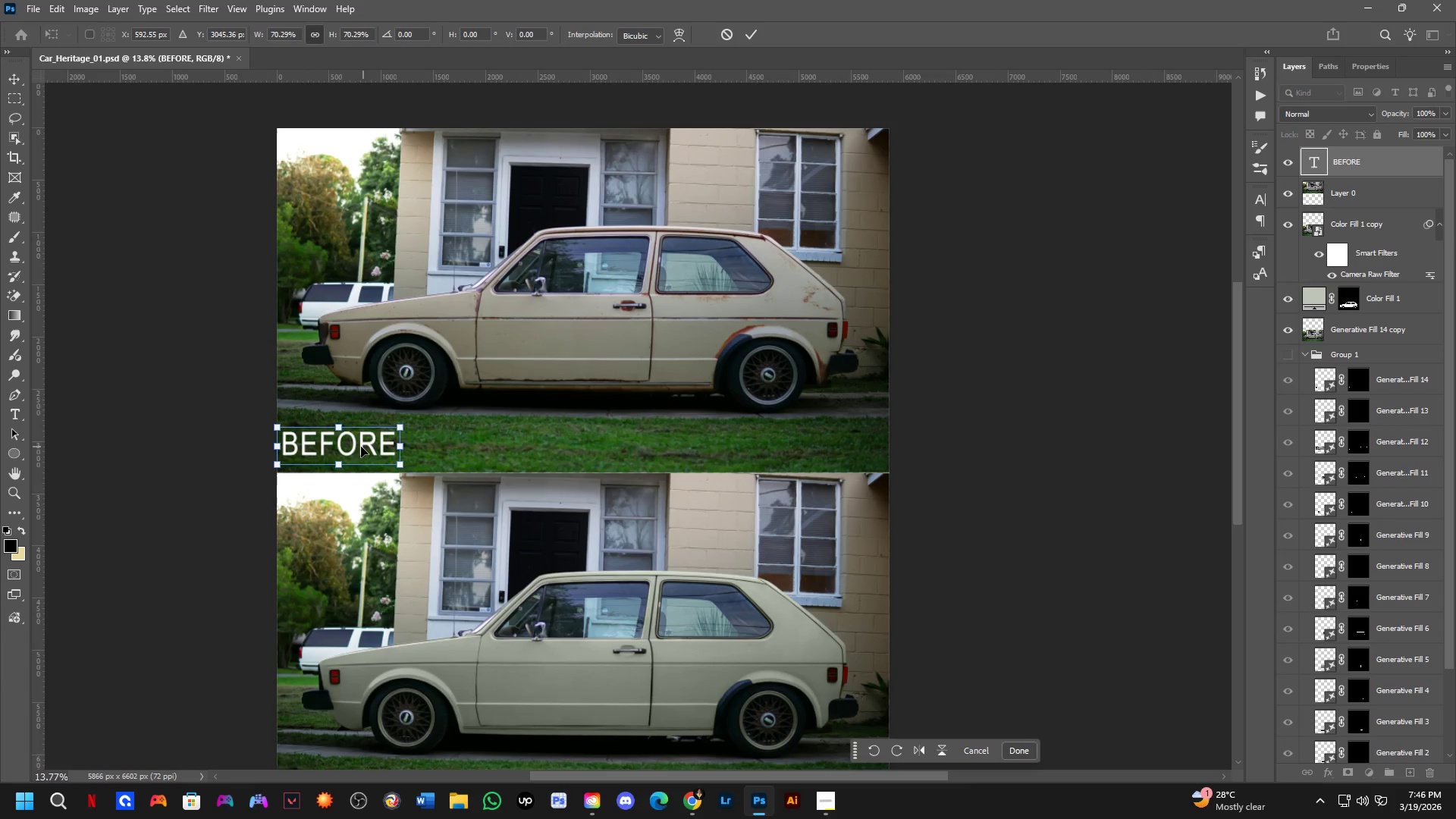 
left_click_drag(start_coordinate=[359, 446], to_coordinate=[370, 438])
 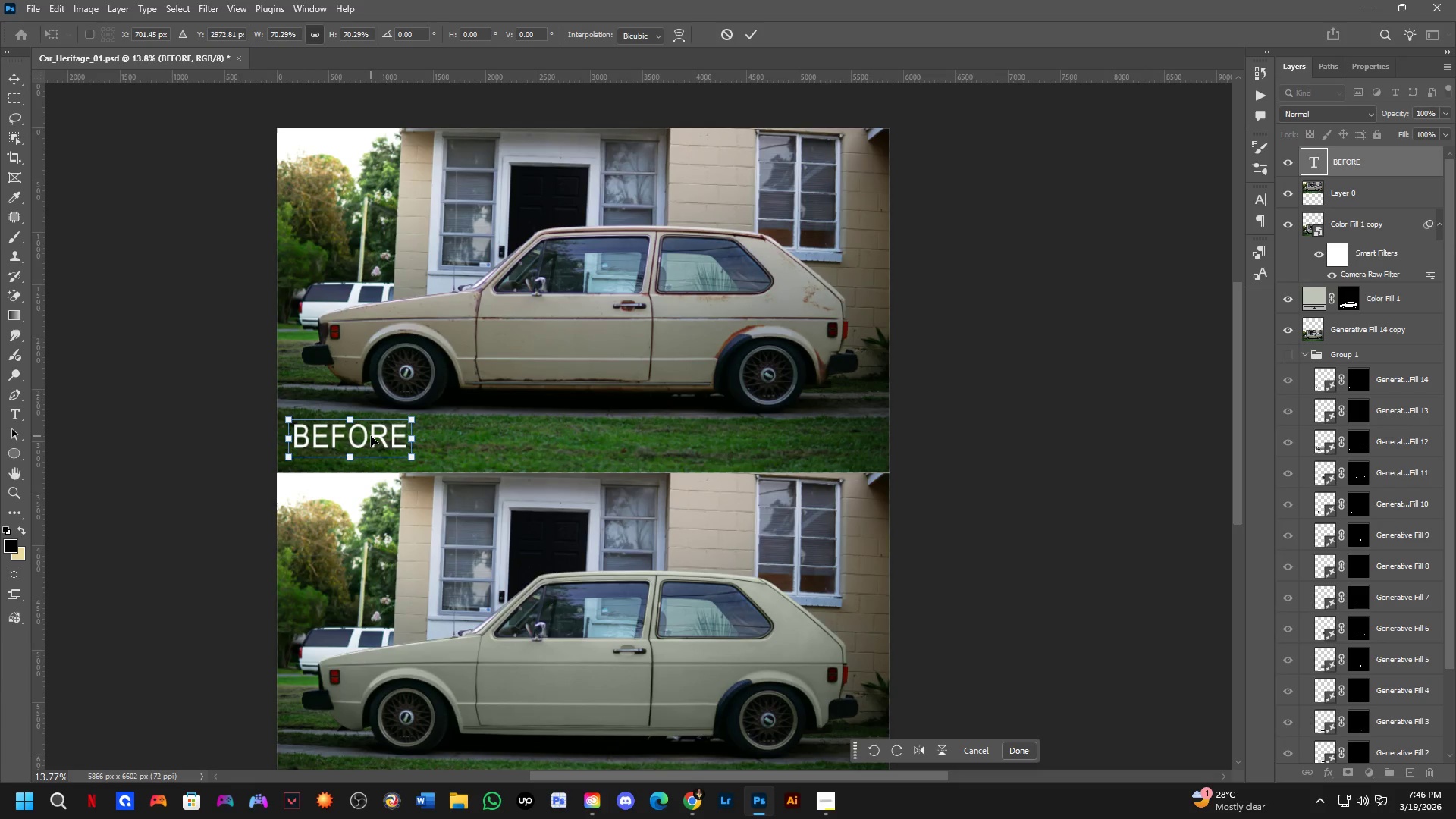 
key(NumpadEnter)
 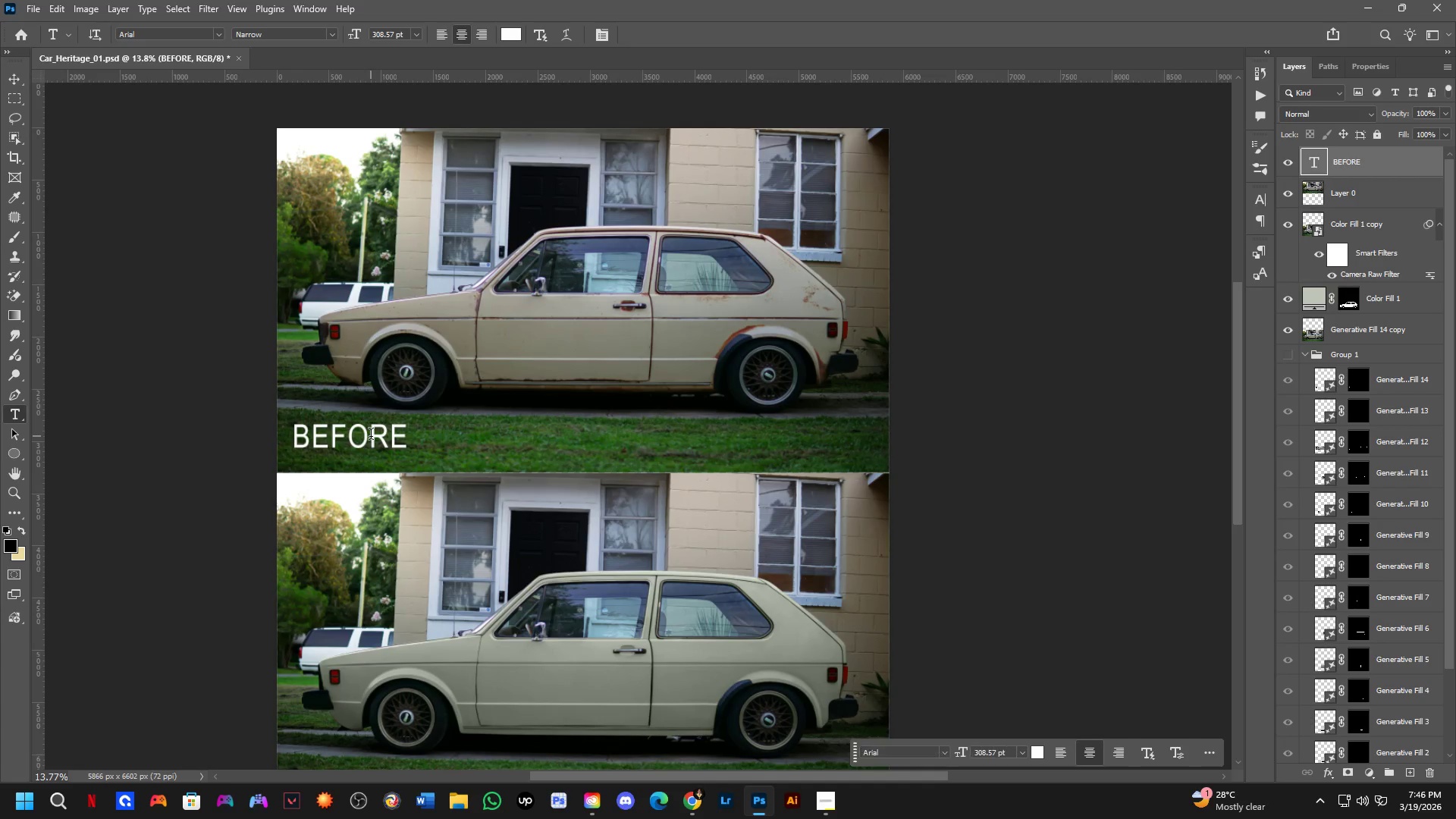 
hold_key(key=AltLeft, duration=2.58)
hold_key(key=ControlLeft, duration=2.58)
left_click_drag(start_coordinate=[372, 436], to_coordinate=[362, 690])
 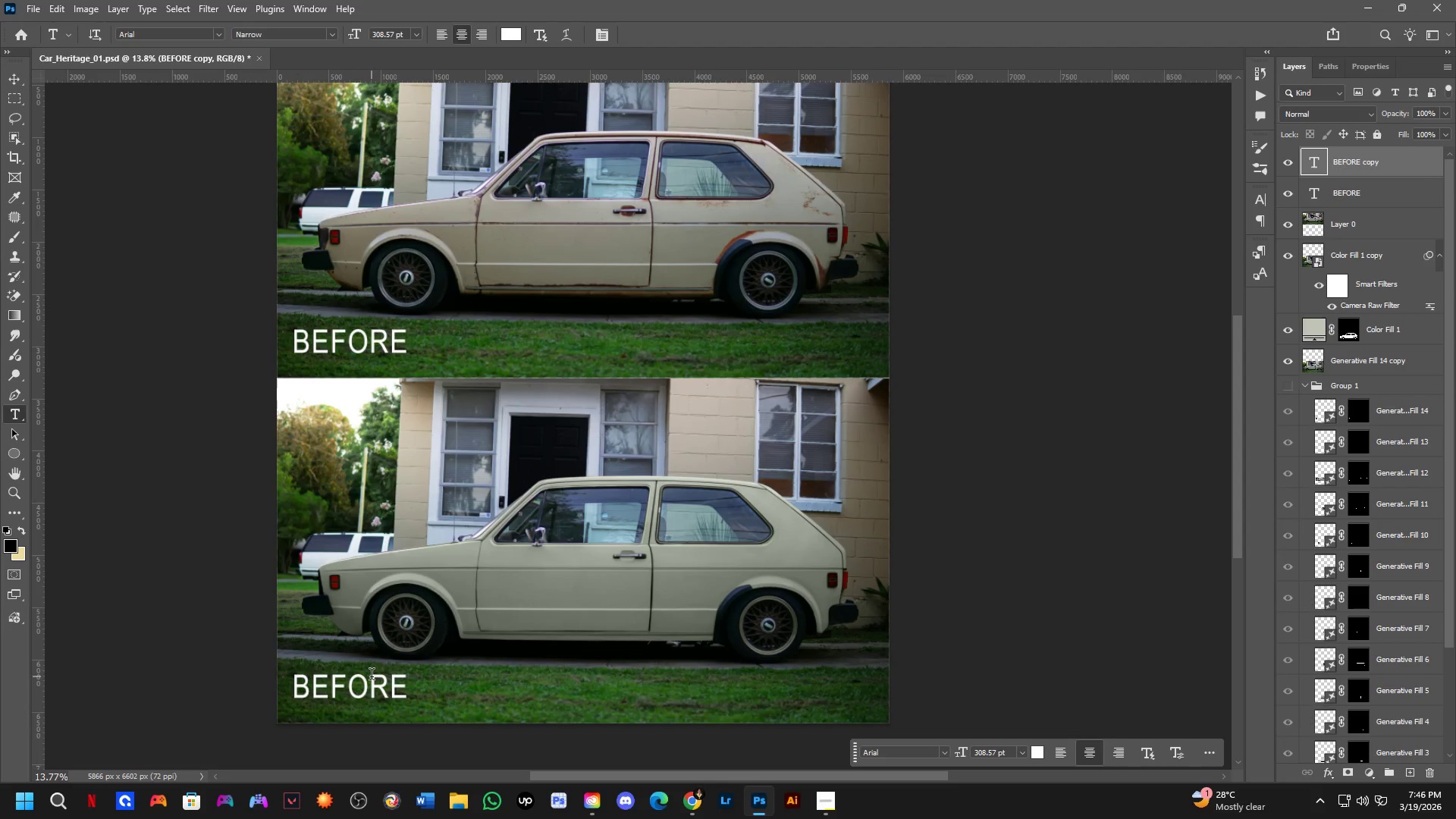 
hold_key(key=ShiftLeft, duration=1.47)
 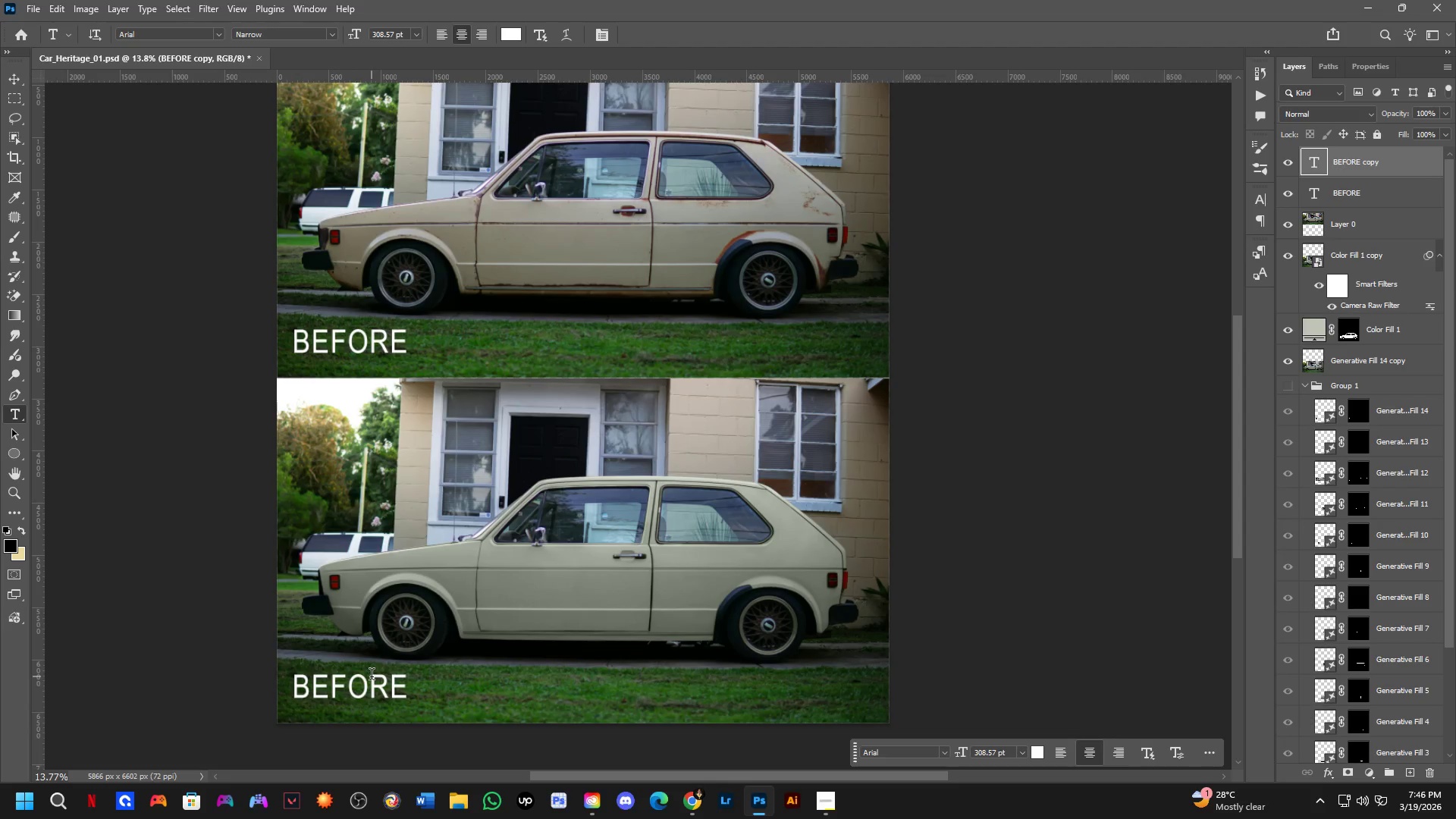 
left_click([372, 676])
 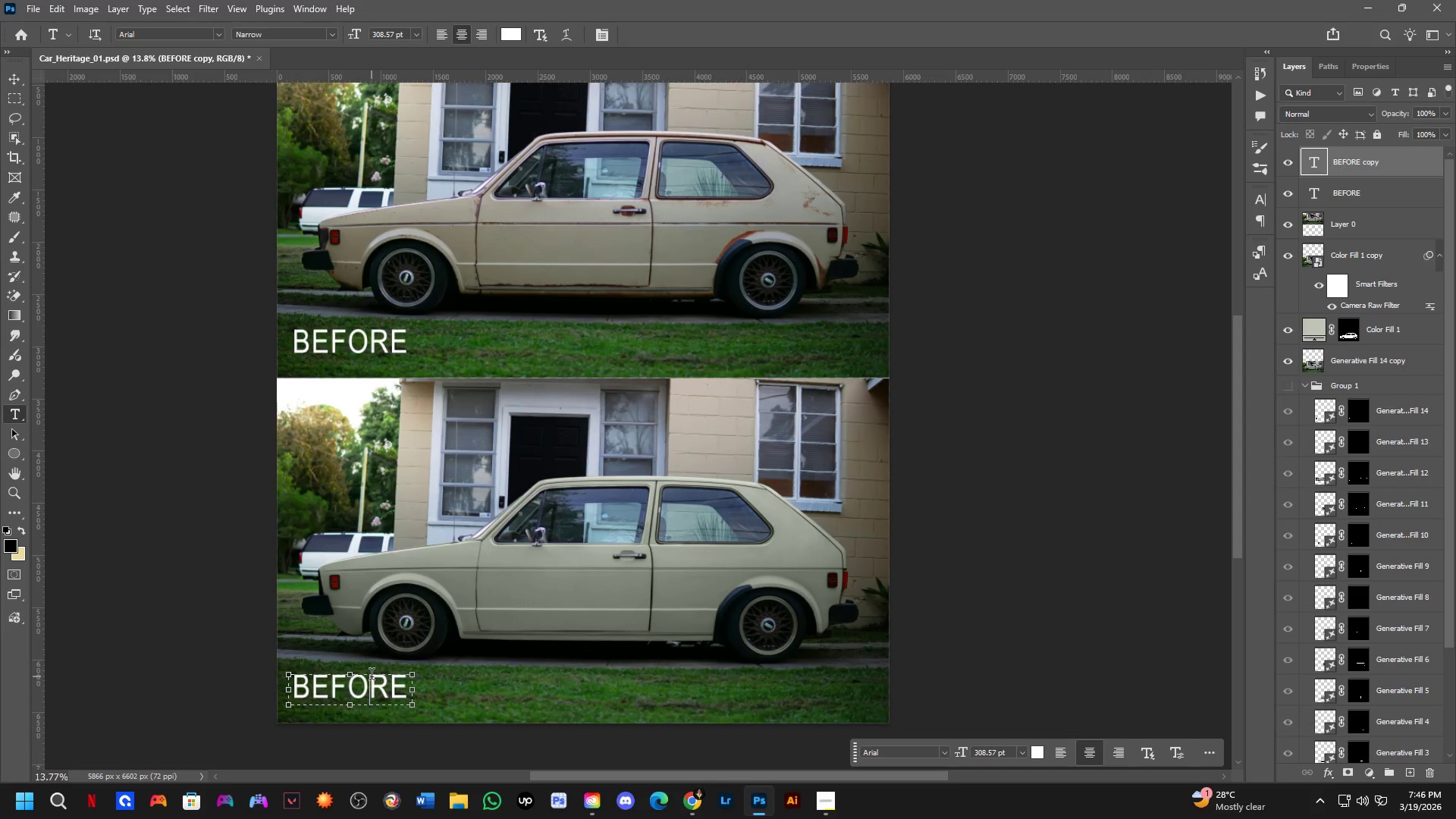 
key(Control+ControlLeft)
 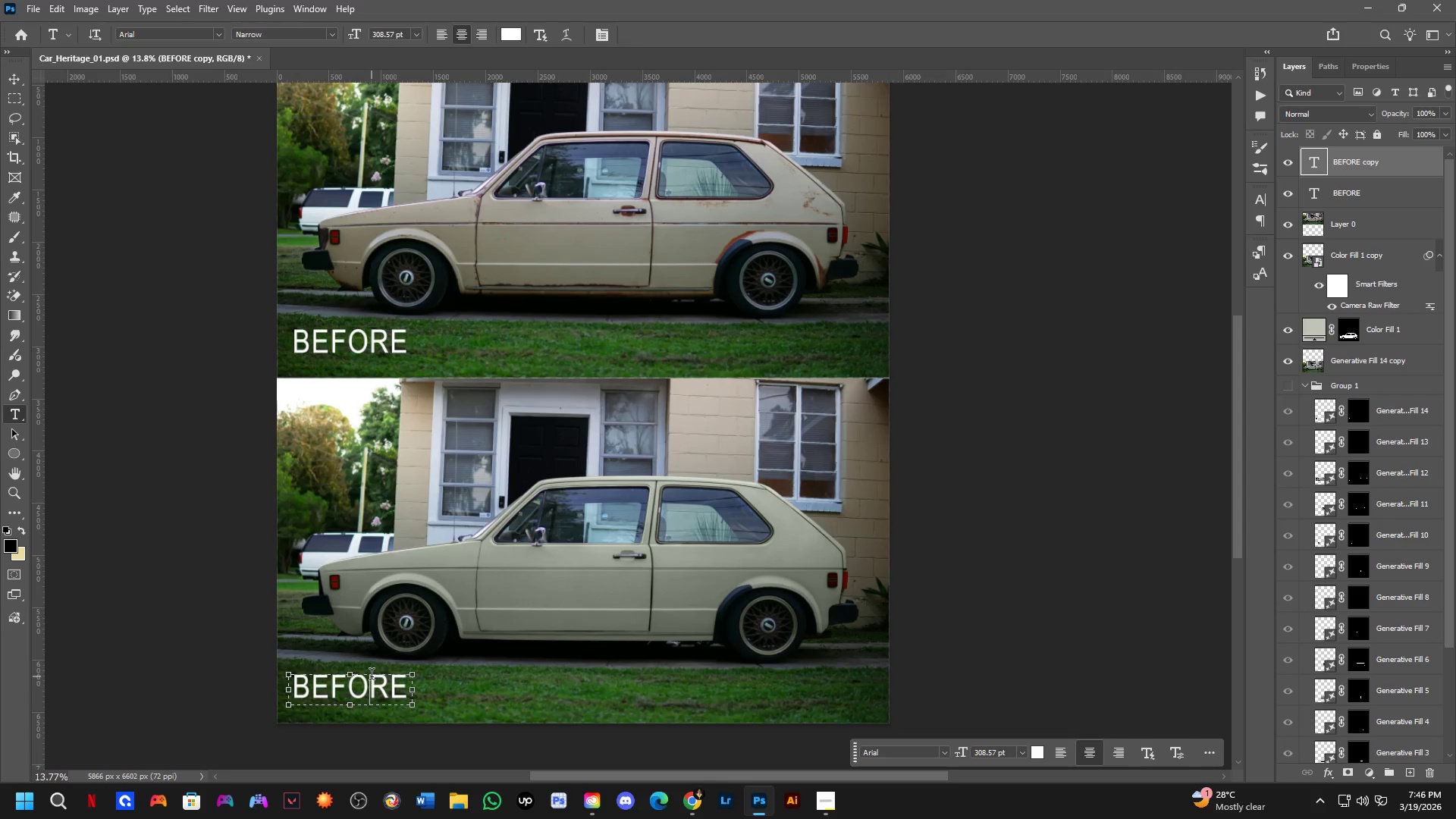 
key(Control+A)
 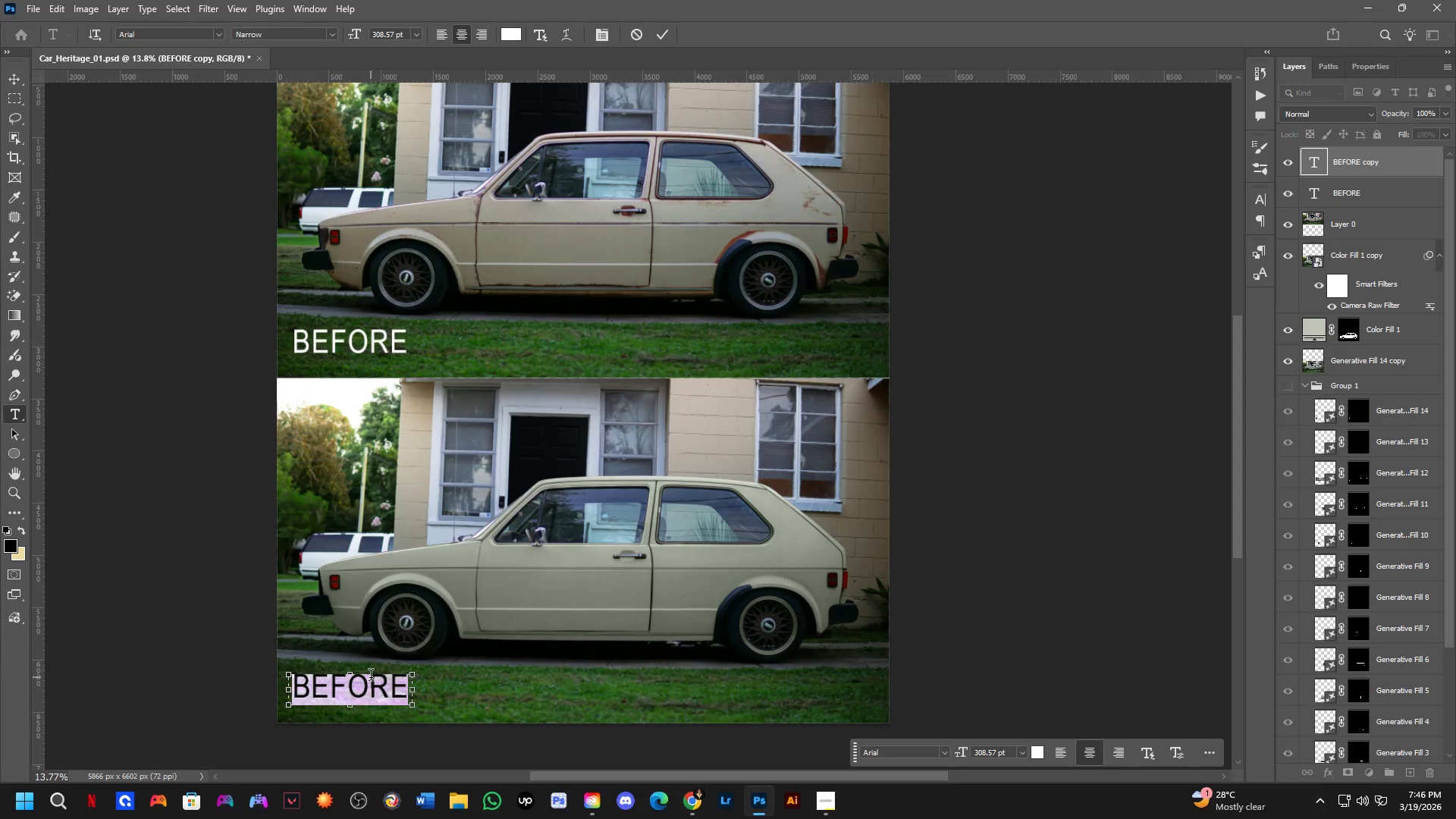 
type(AFTER)
key(NumpadEnter)
 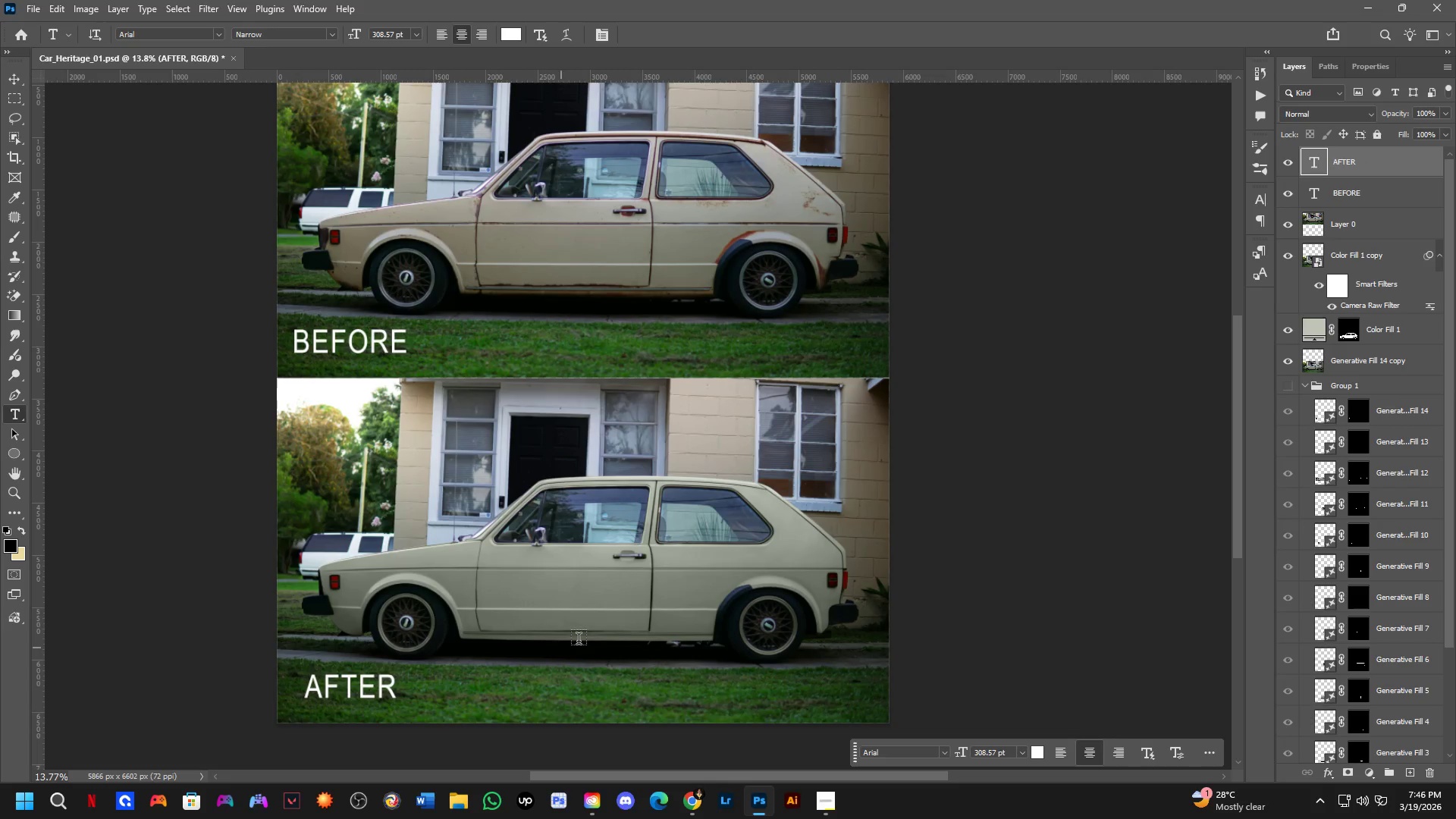 
hold_key(key=Space, duration=0.64)
 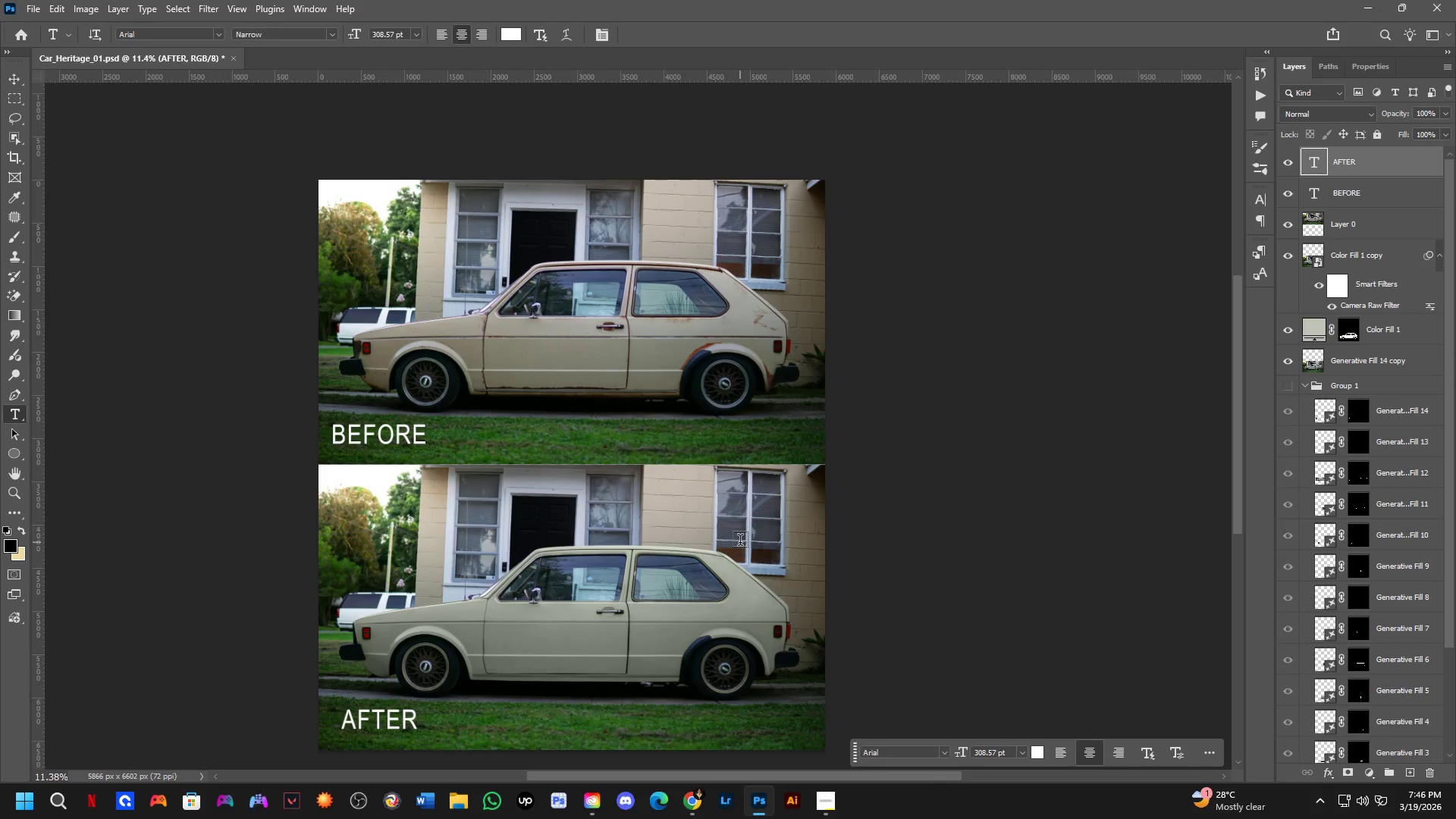 
left_click_drag(start_coordinate=[789, 469], to_coordinate=[741, 543])
 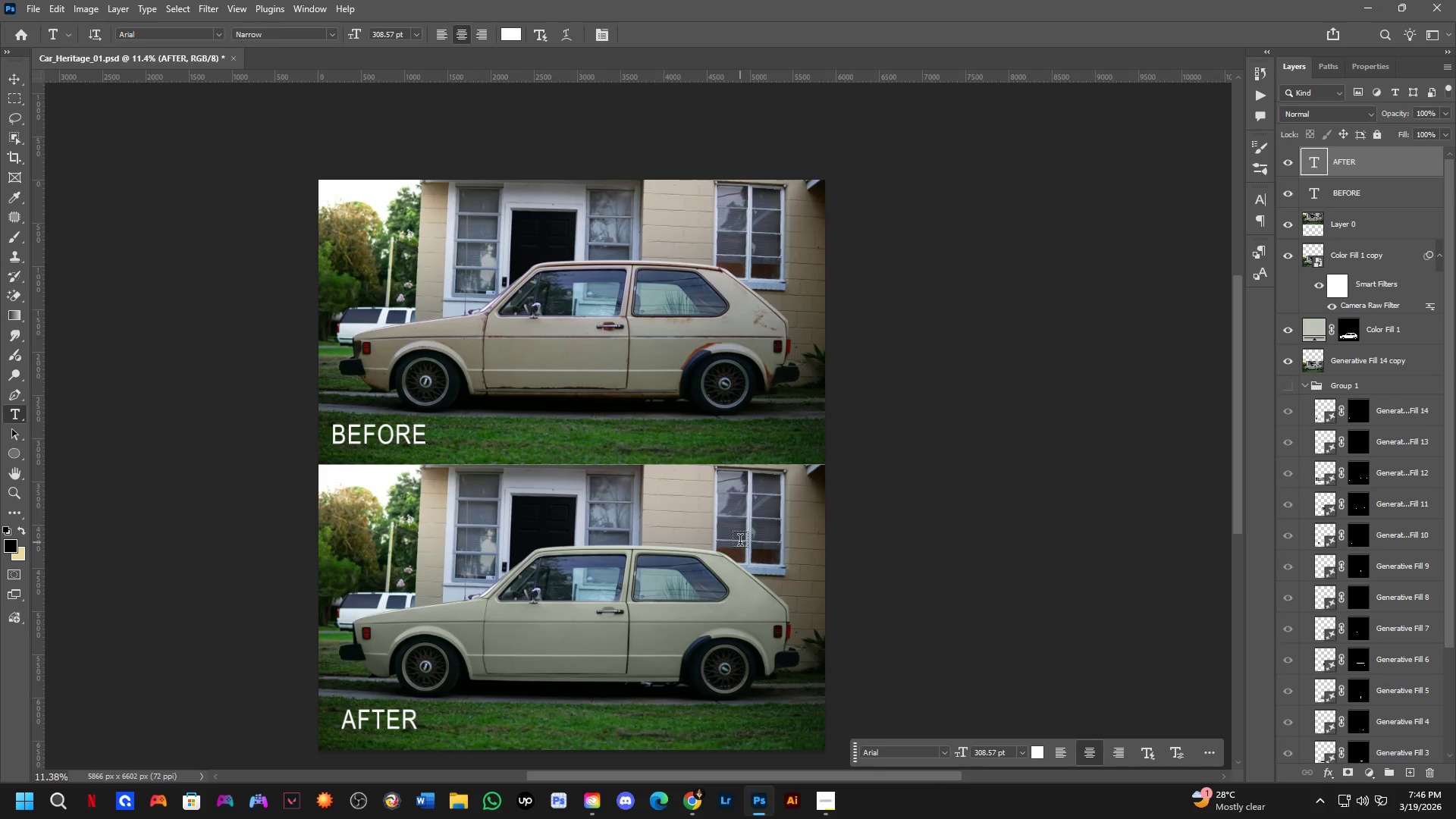 
scroll: coordinate [792, 454], scroll_direction: down, amount: 2.0
 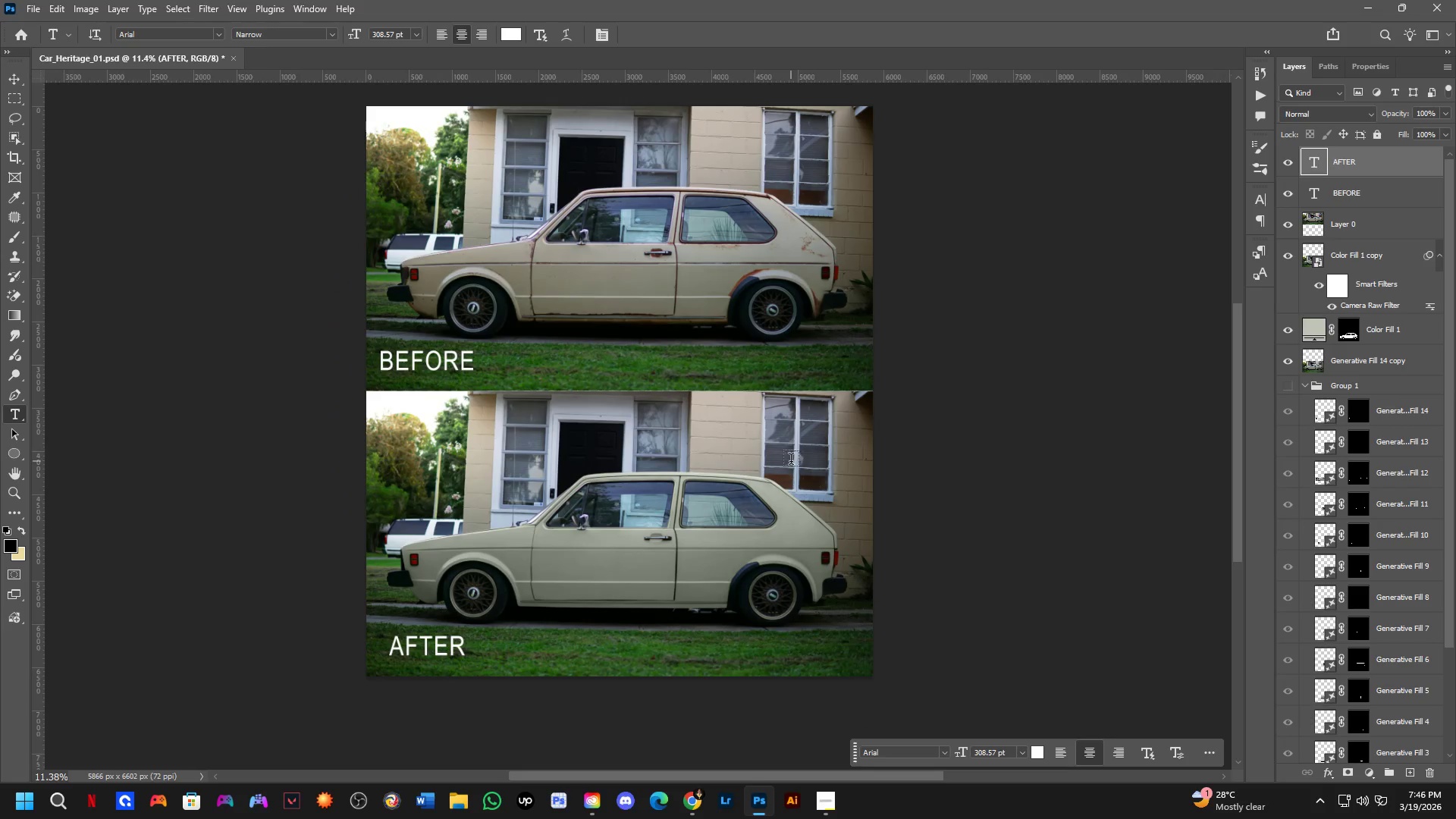 
hold_key(key=Space, duration=0.48)
 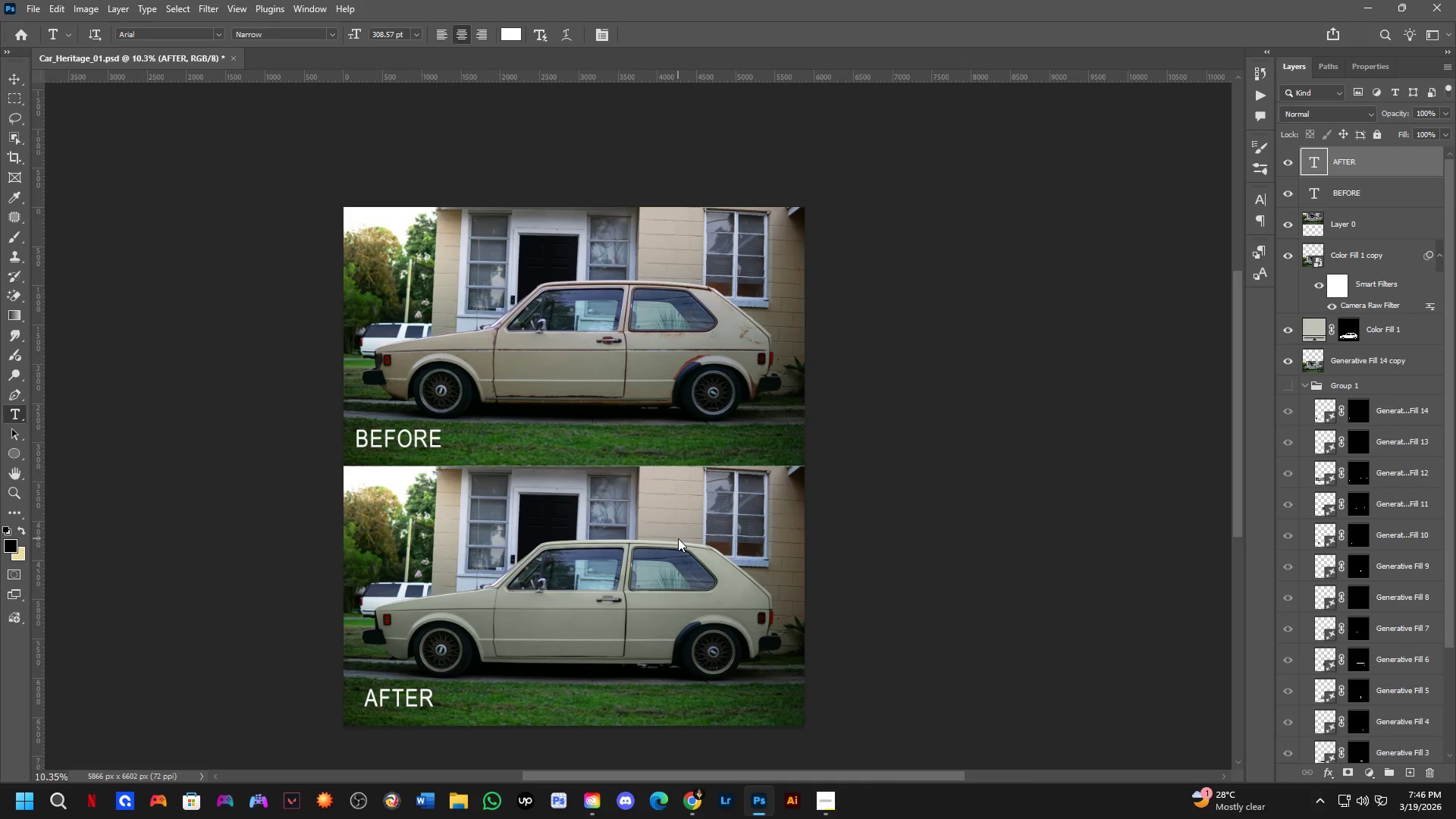 
left_click_drag(start_coordinate=[740, 542], to_coordinate=[727, 537])
 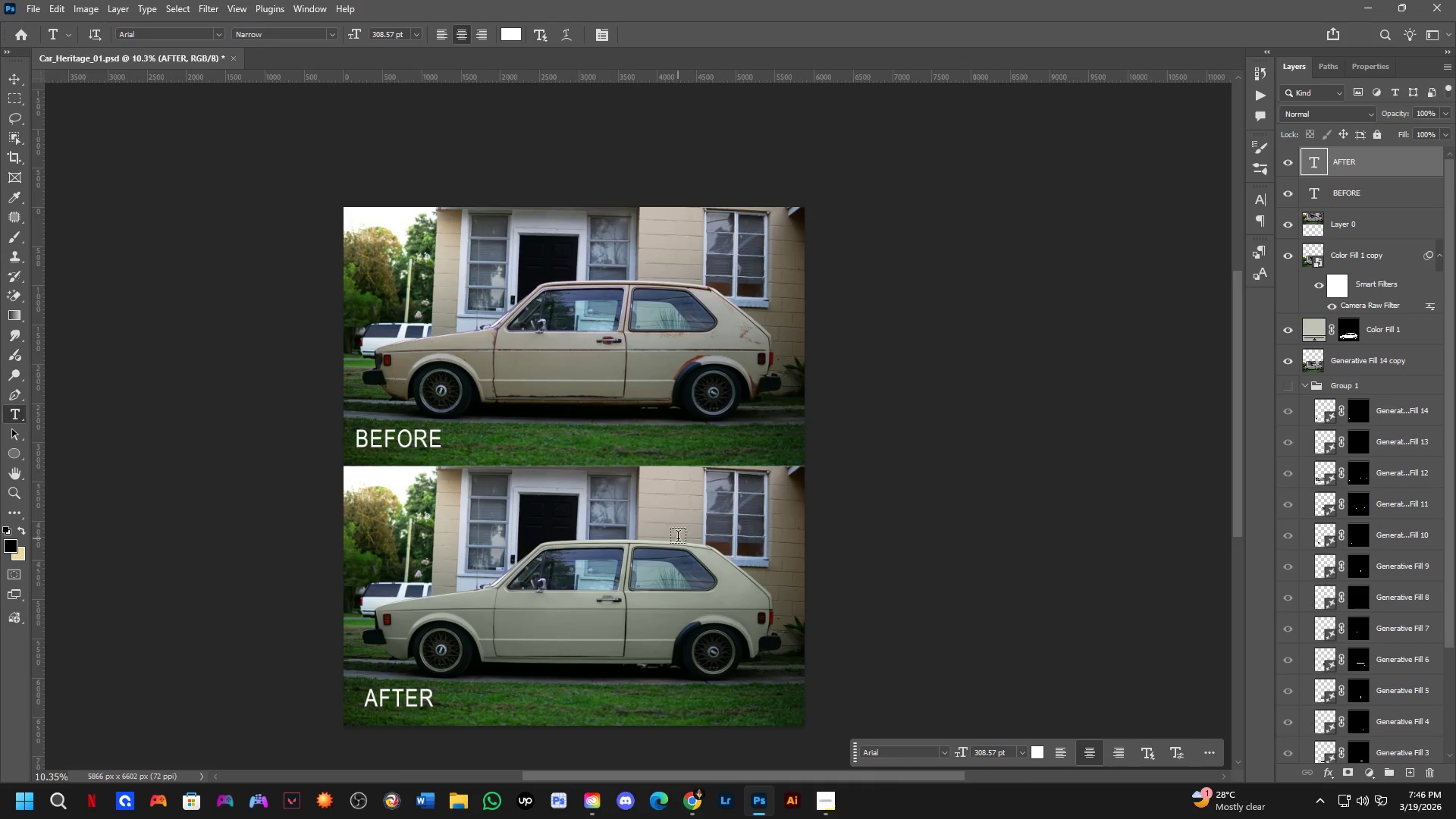 
scroll: coordinate [740, 542], scroll_direction: down, amount: 1.0
 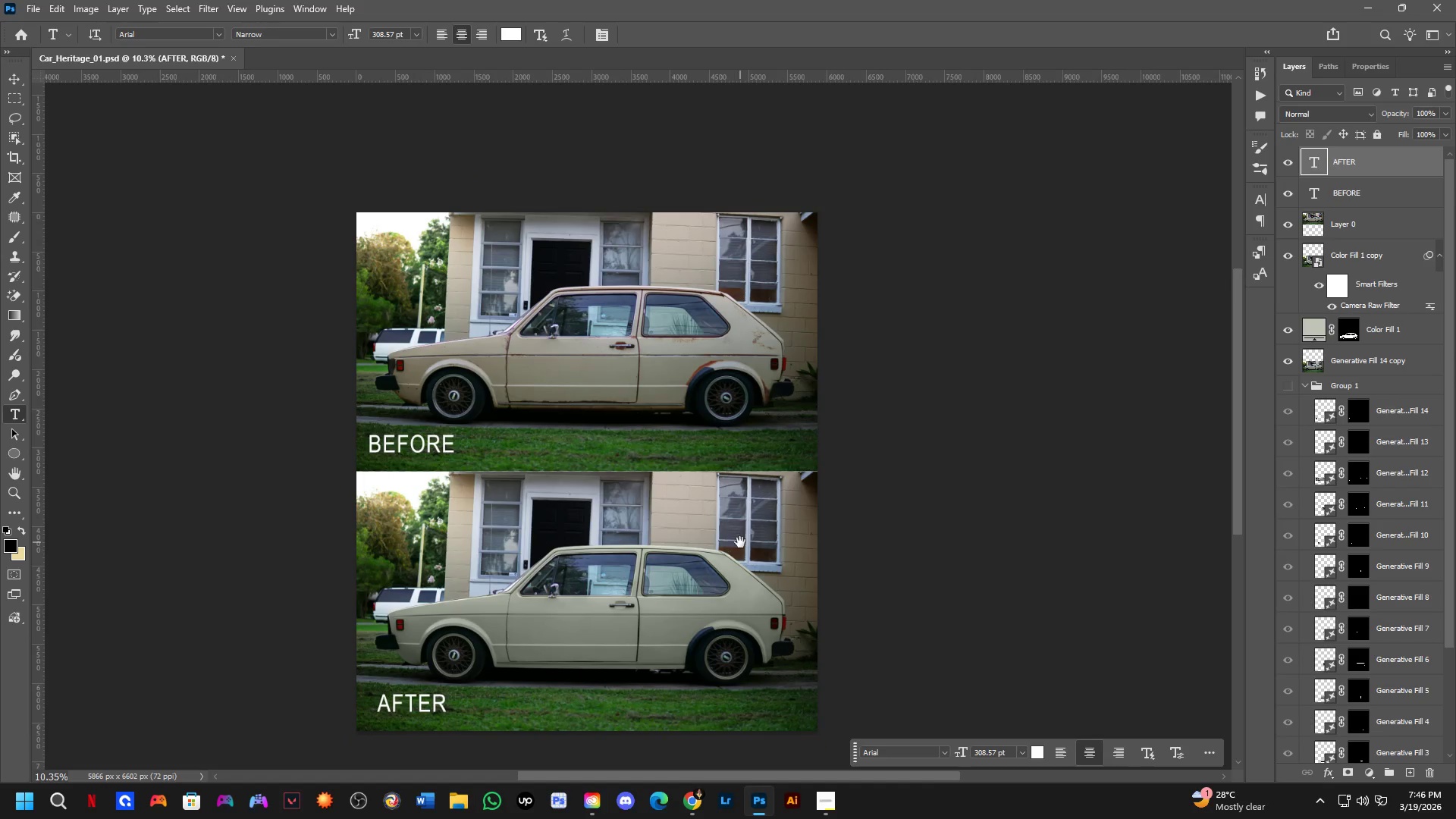 
key(Control+ControlLeft)
 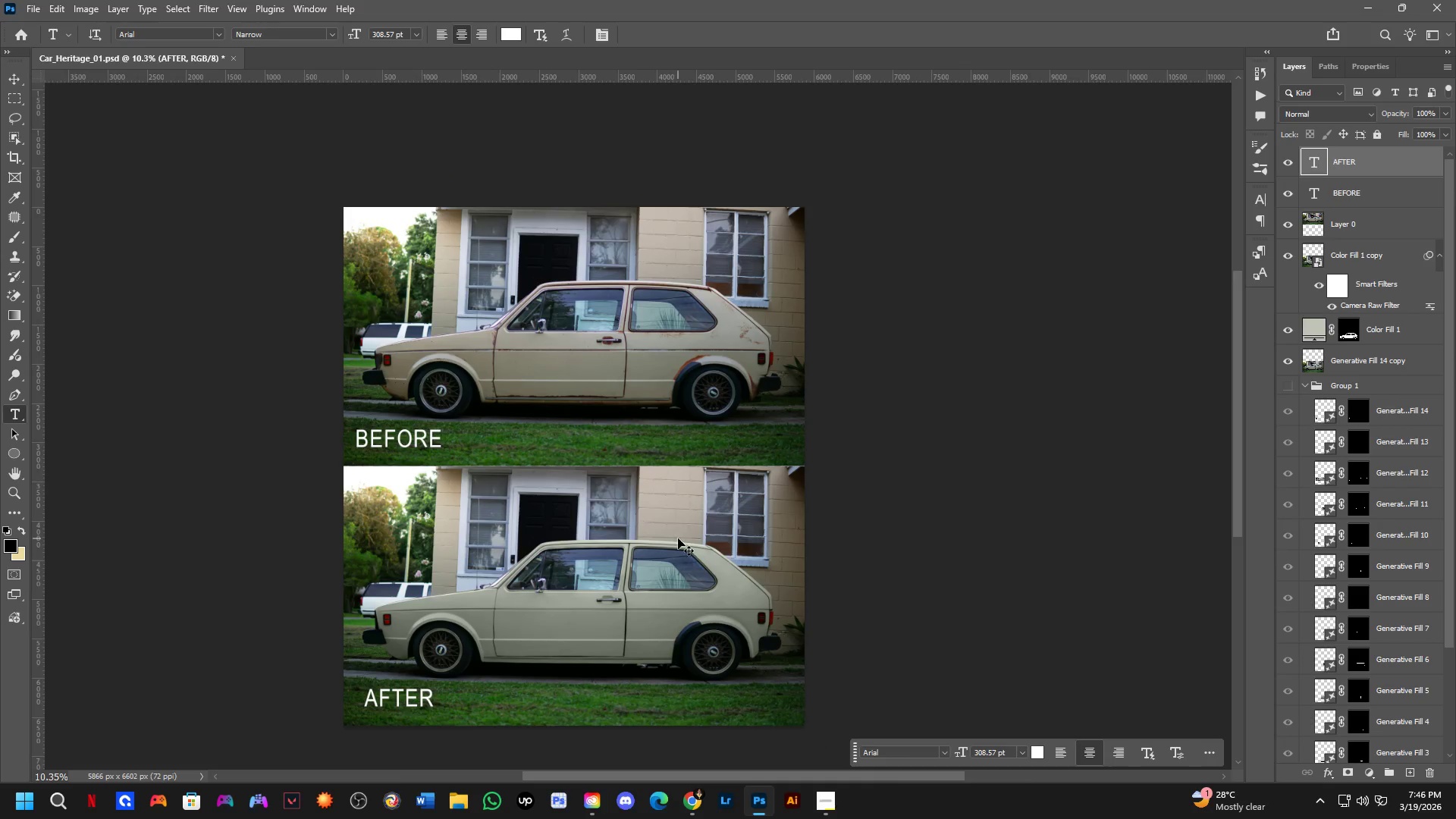 
key(Control+Shift+ShiftLeft)
 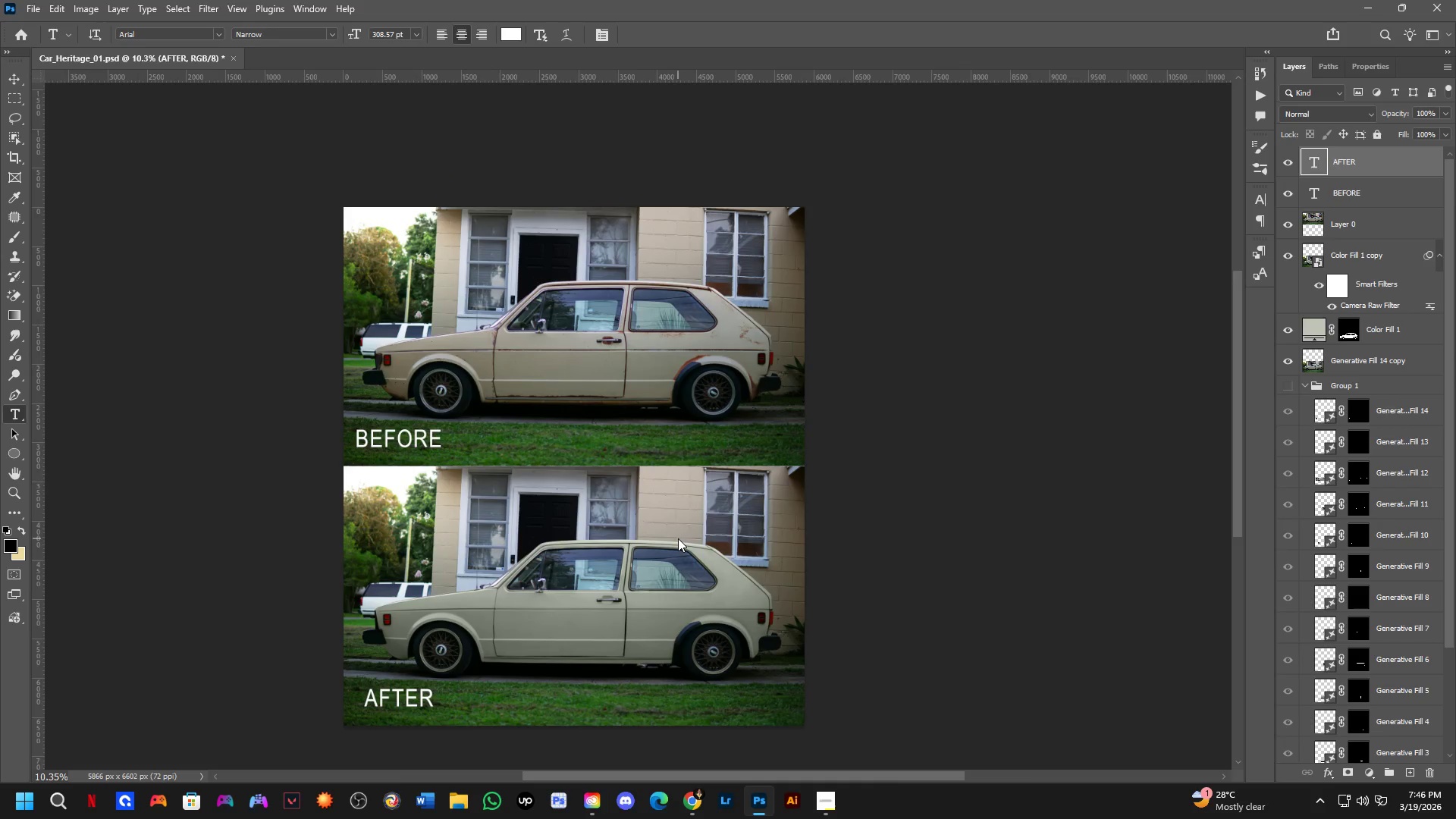 
key(Control+Shift+S)
 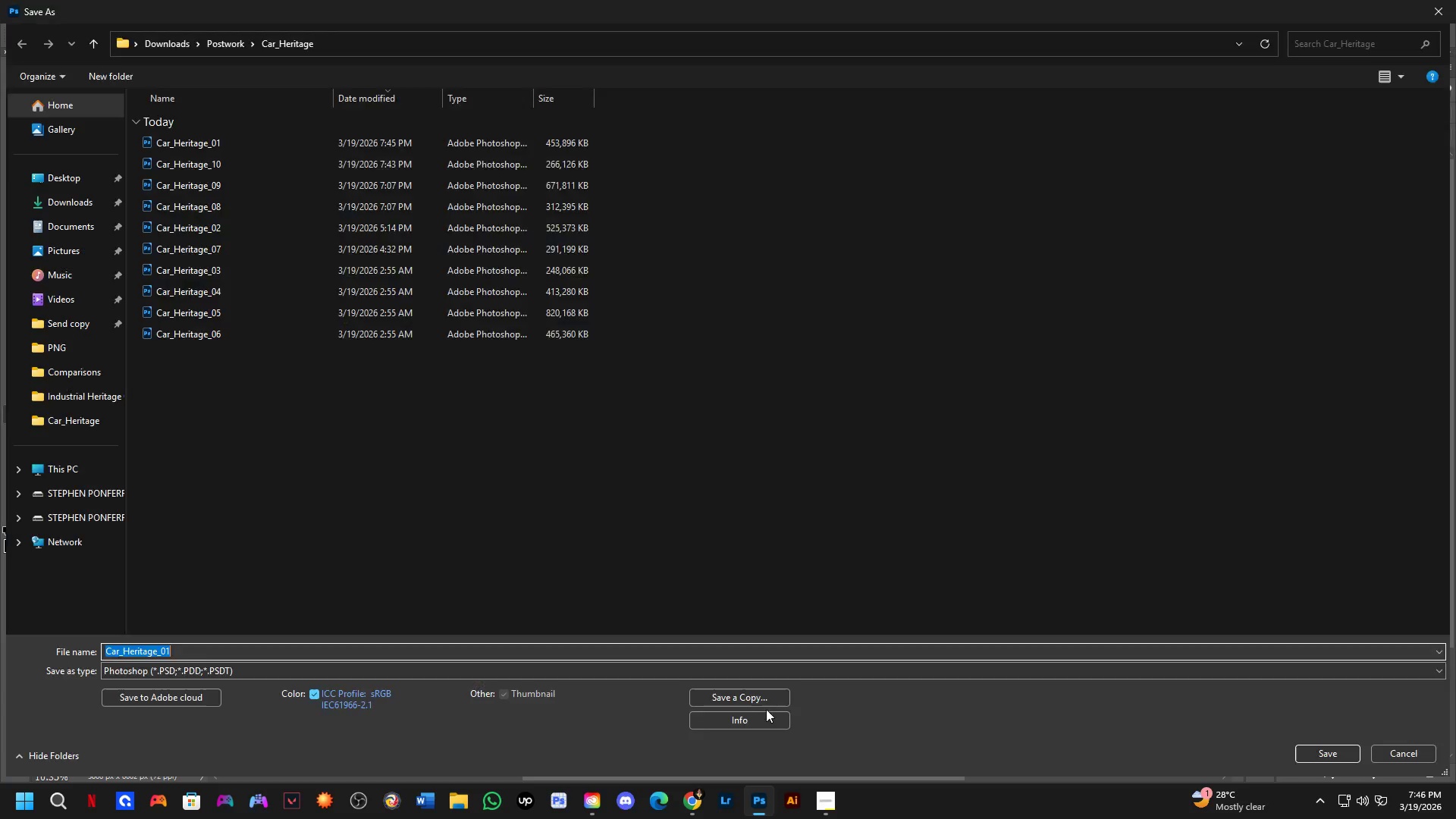 
left_click([747, 694])
 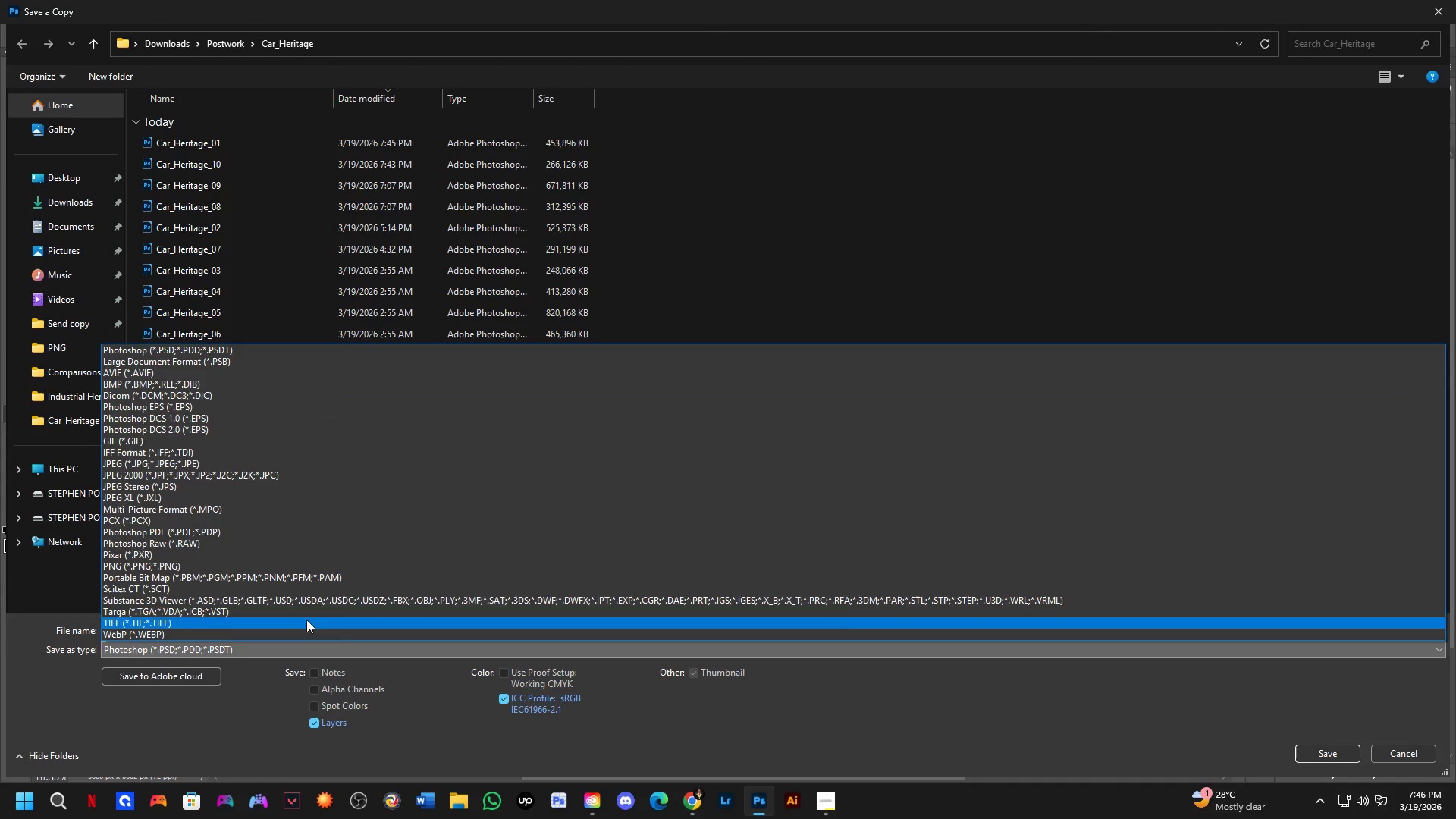 
left_click([265, 569])
 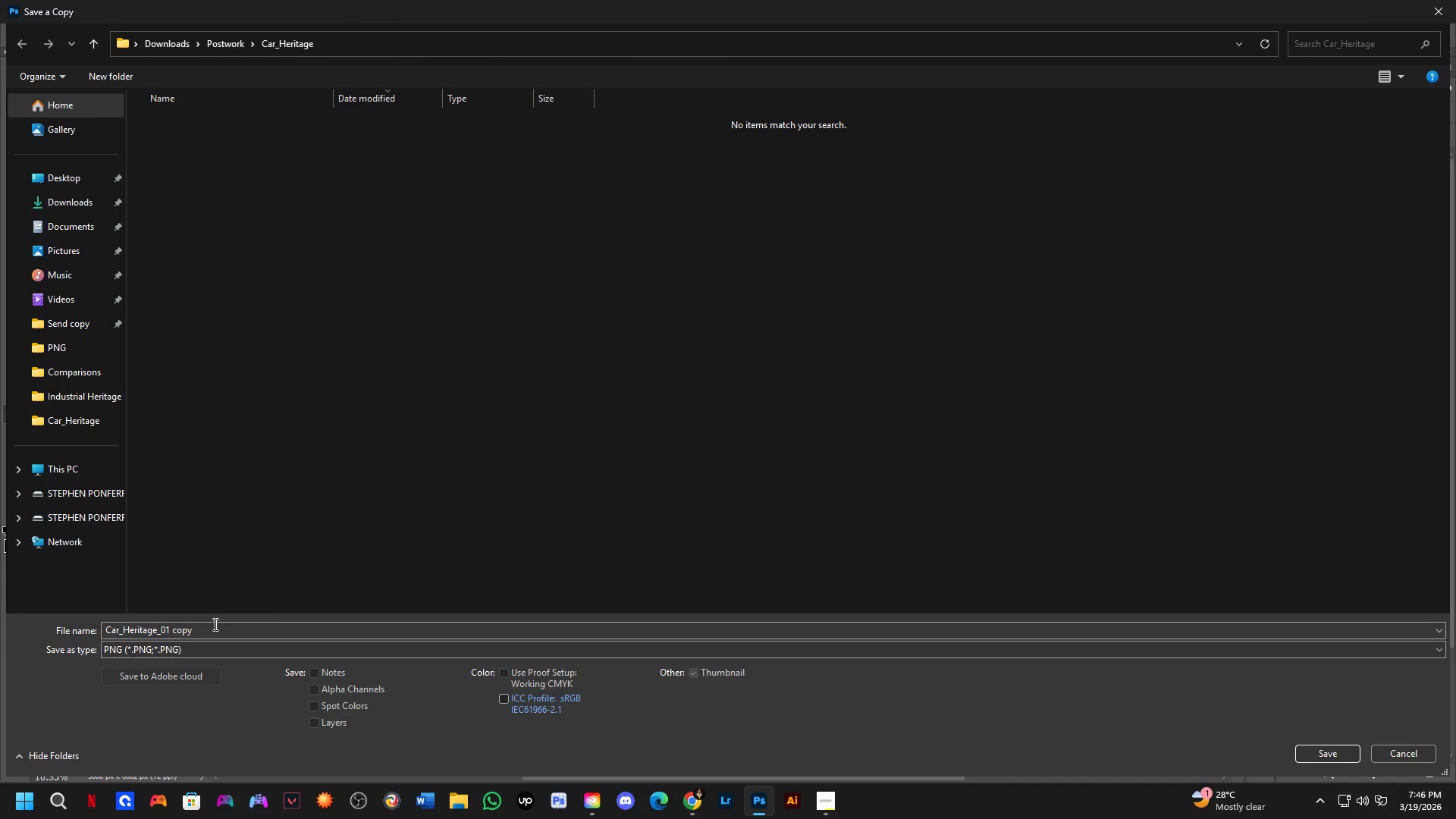 
double_click([213, 635])
 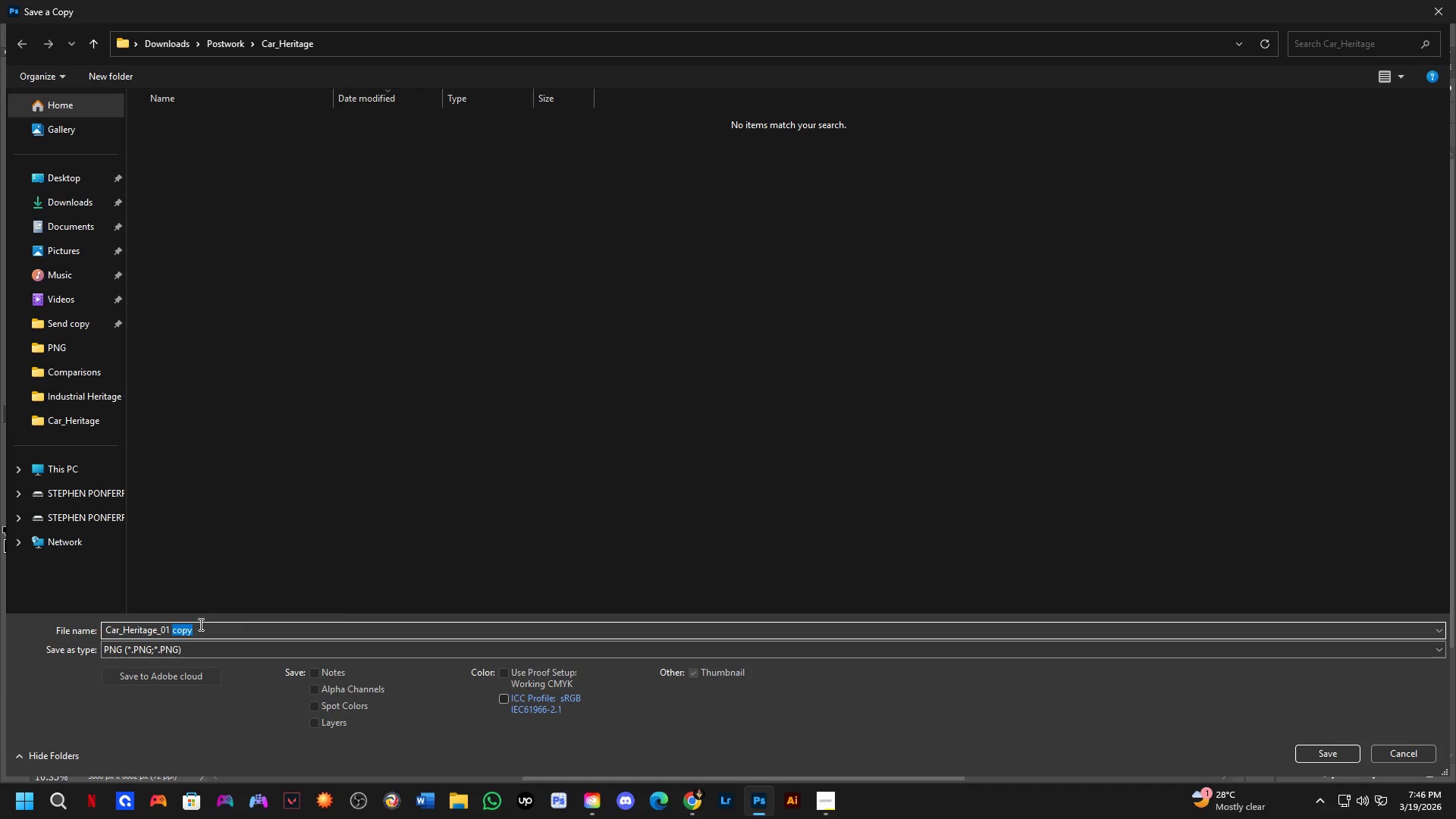 
key(Backspace)
key(Backspace)
type())
key(Backspace)
type(_PNG)
 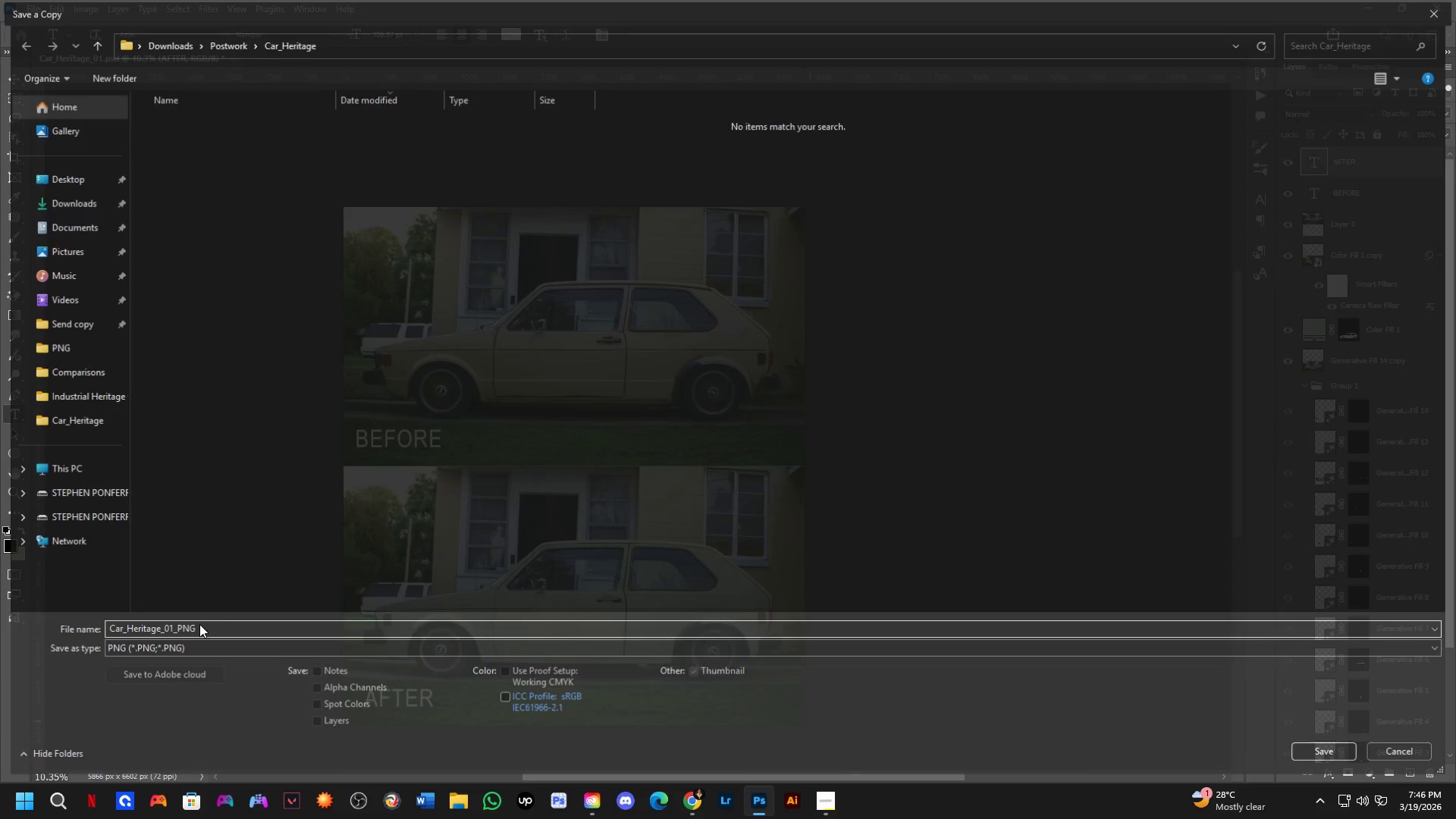 
 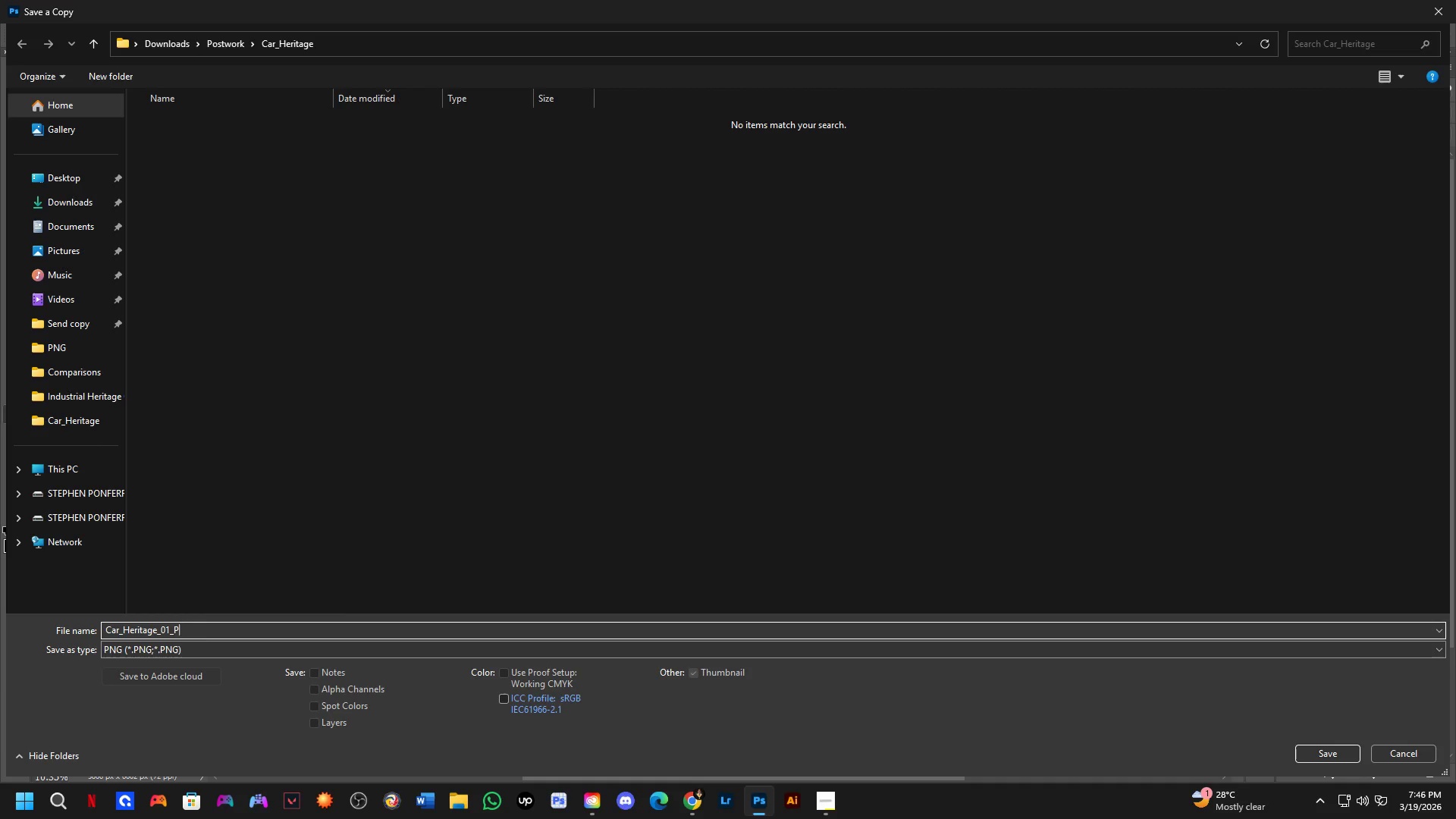 
key(Enter)
 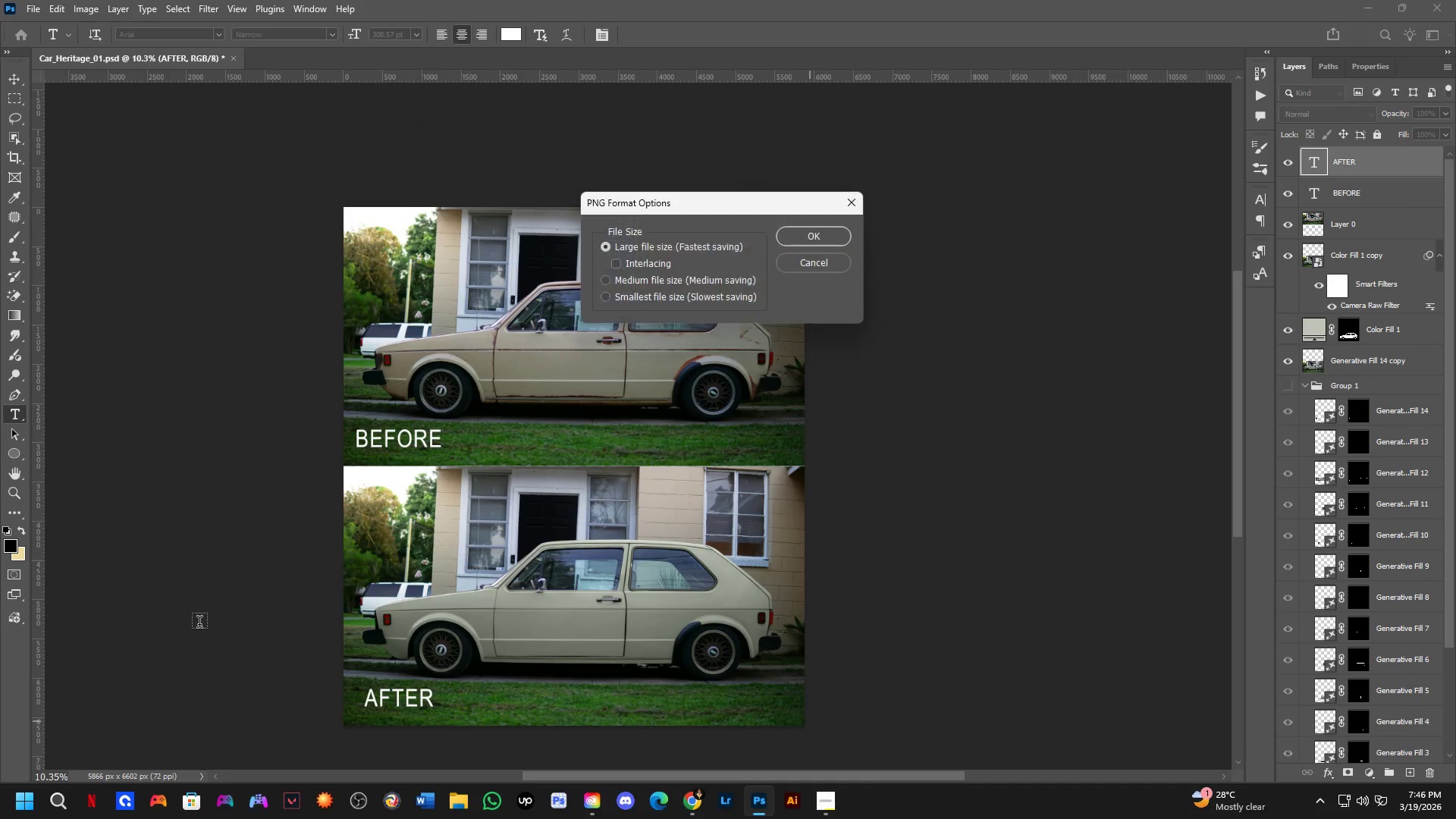 
key(Enter)
 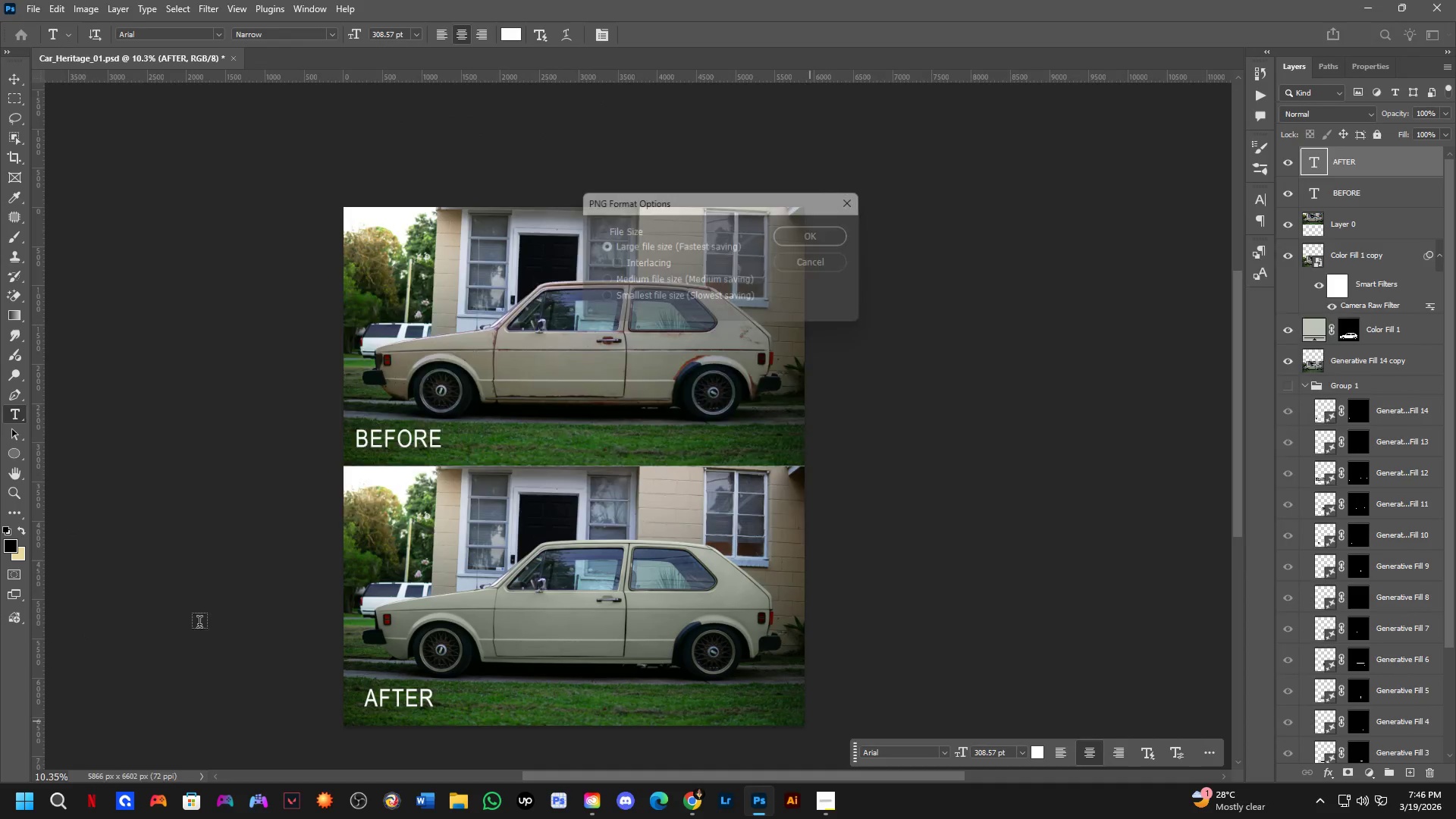 
key(Alt+Tab)